 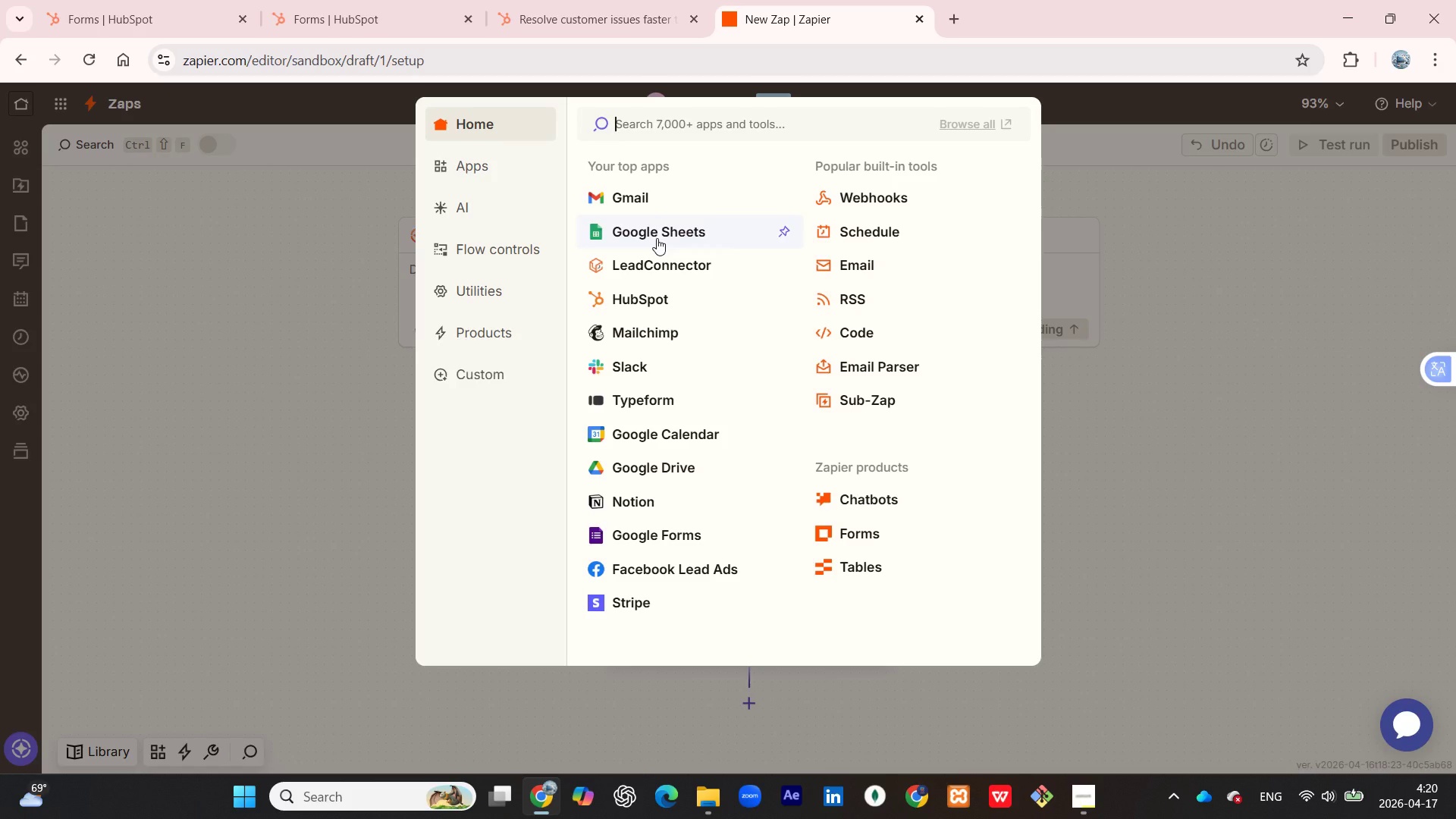 
left_click([678, 291])
 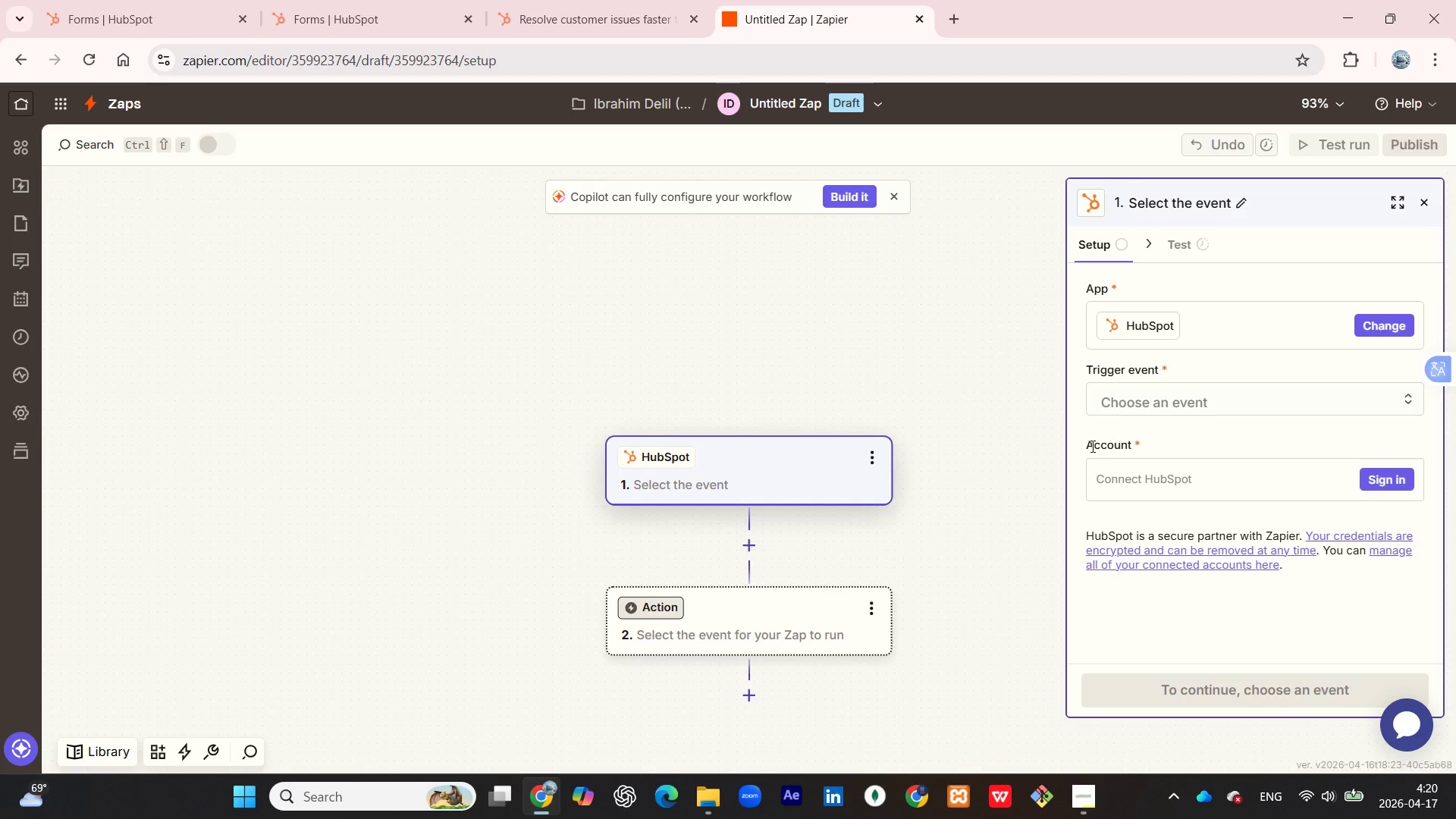 
wait(15.73)
 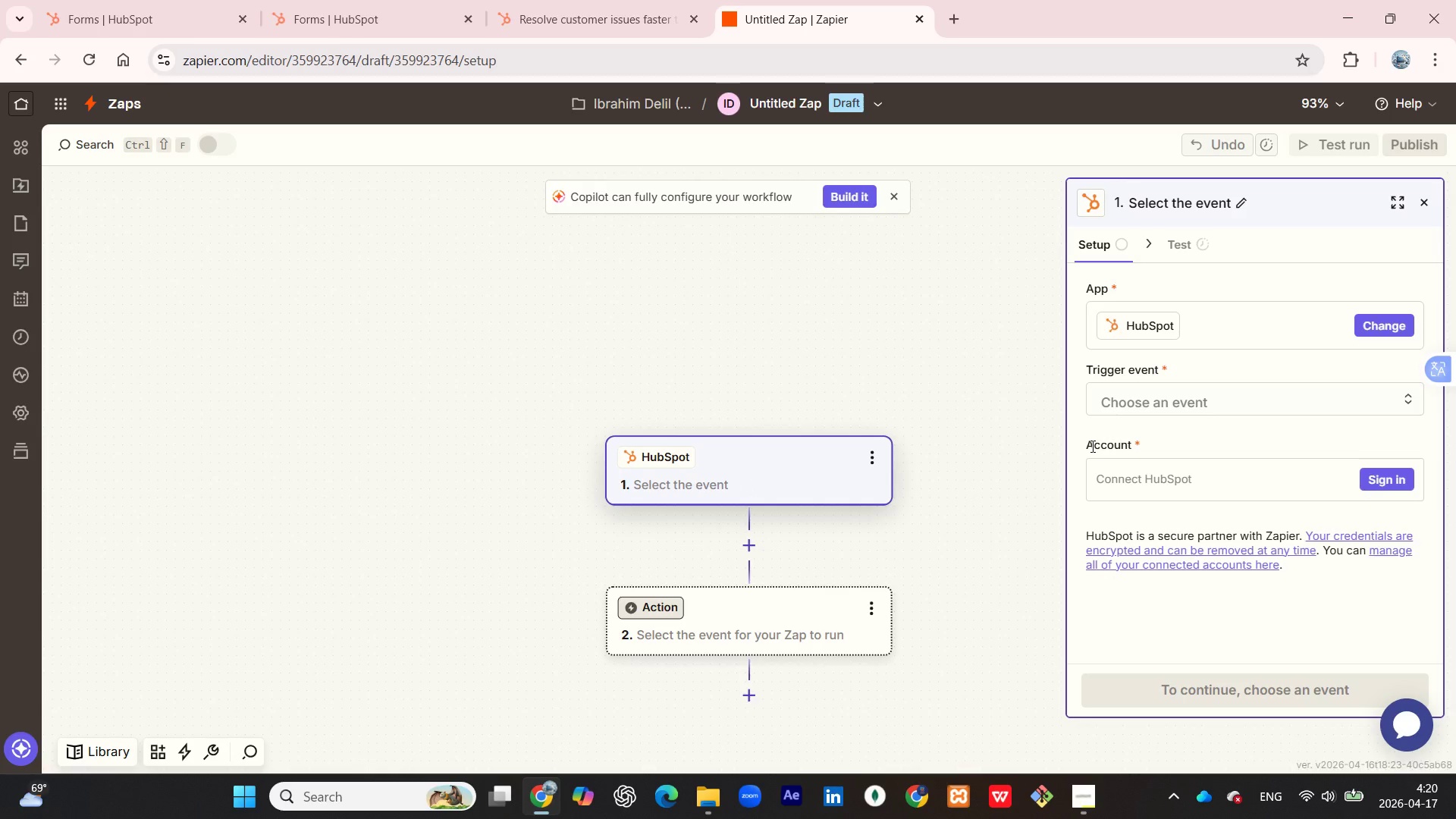 
left_click([1370, 397])
 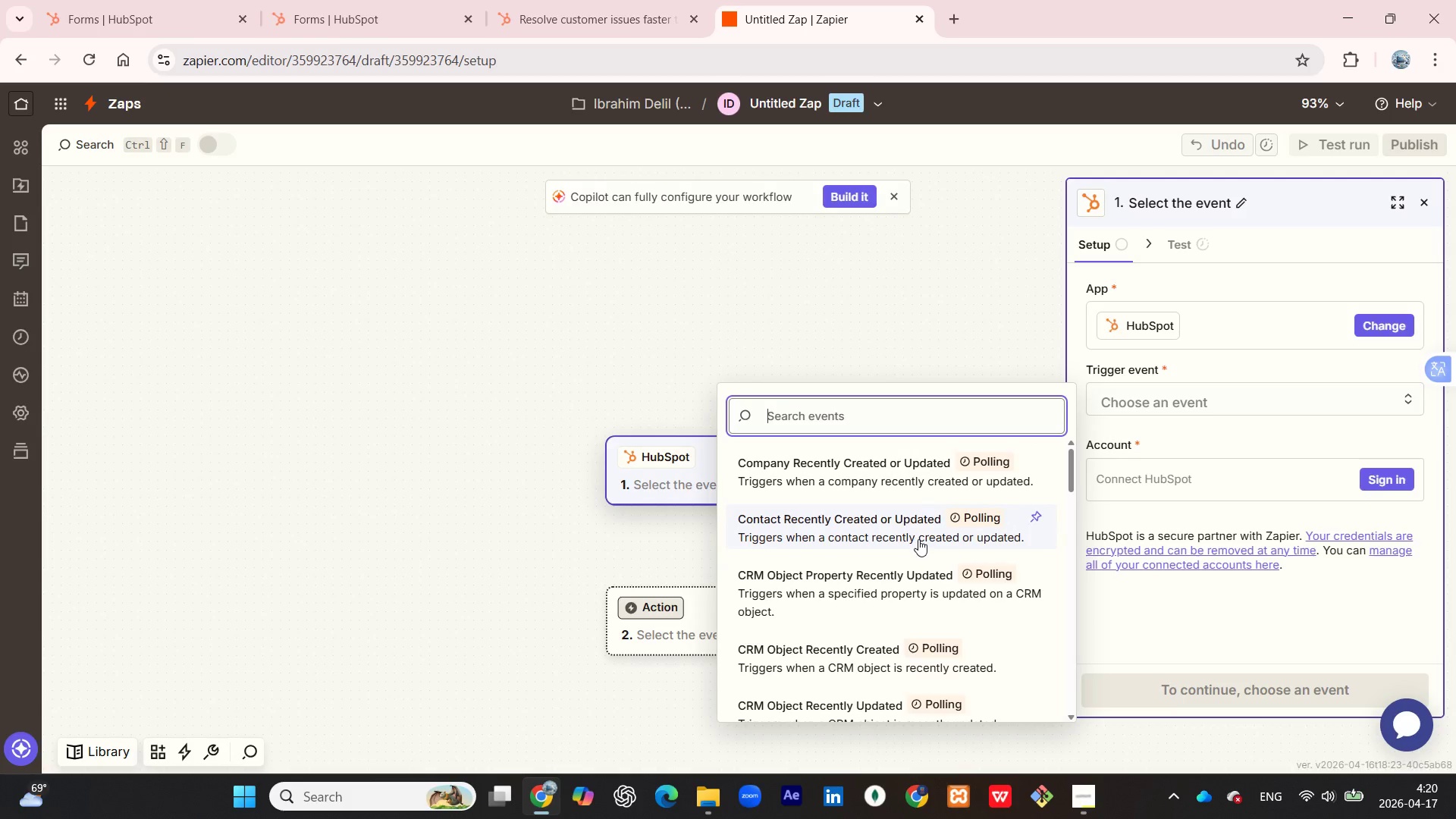 
scroll: coordinate [893, 573], scroll_direction: down, amount: 6.0
 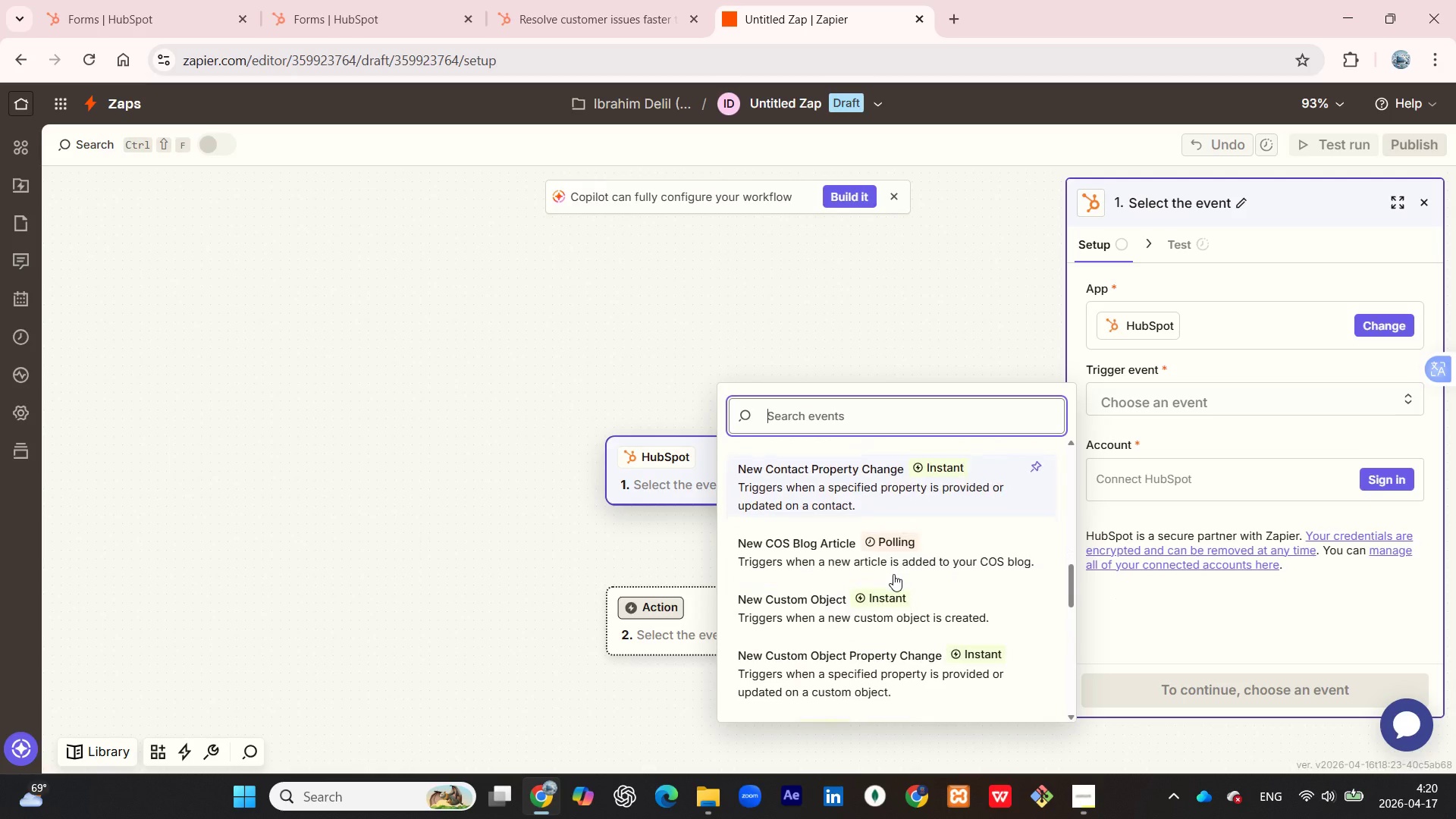 
scroll: coordinate [892, 575], scroll_direction: down, amount: 3.0
 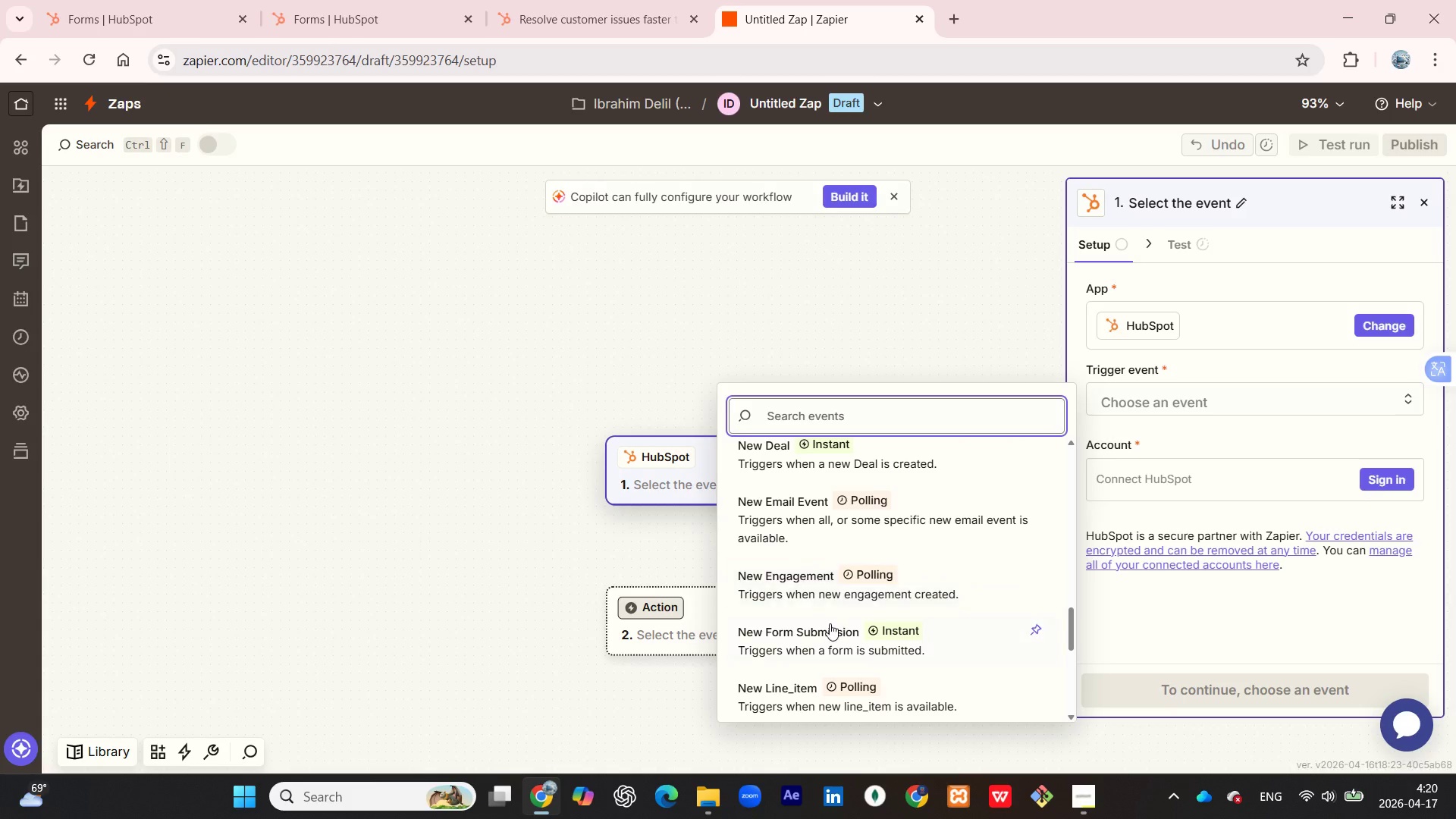 
left_click([818, 633])
 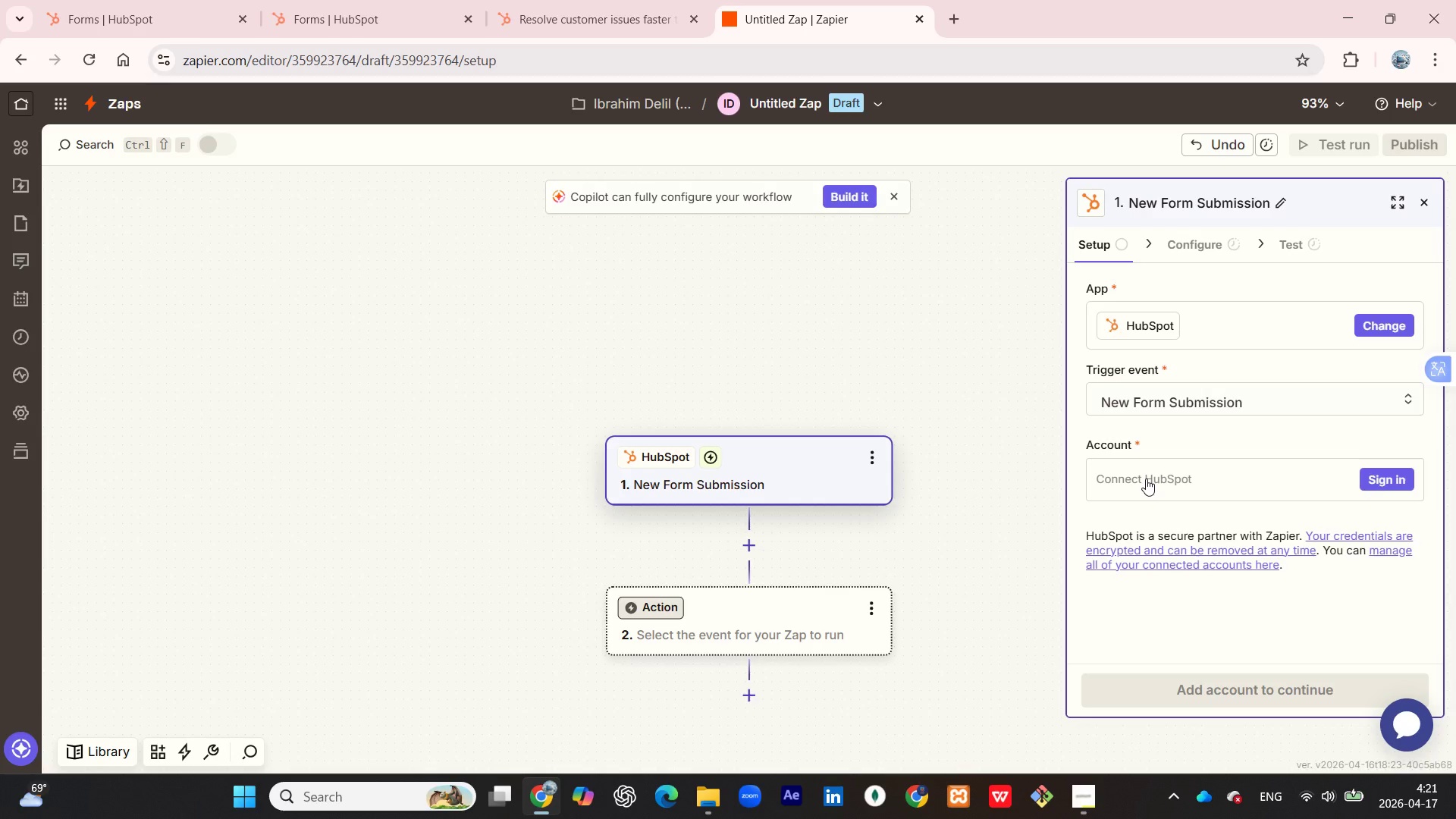 
wait(18.44)
 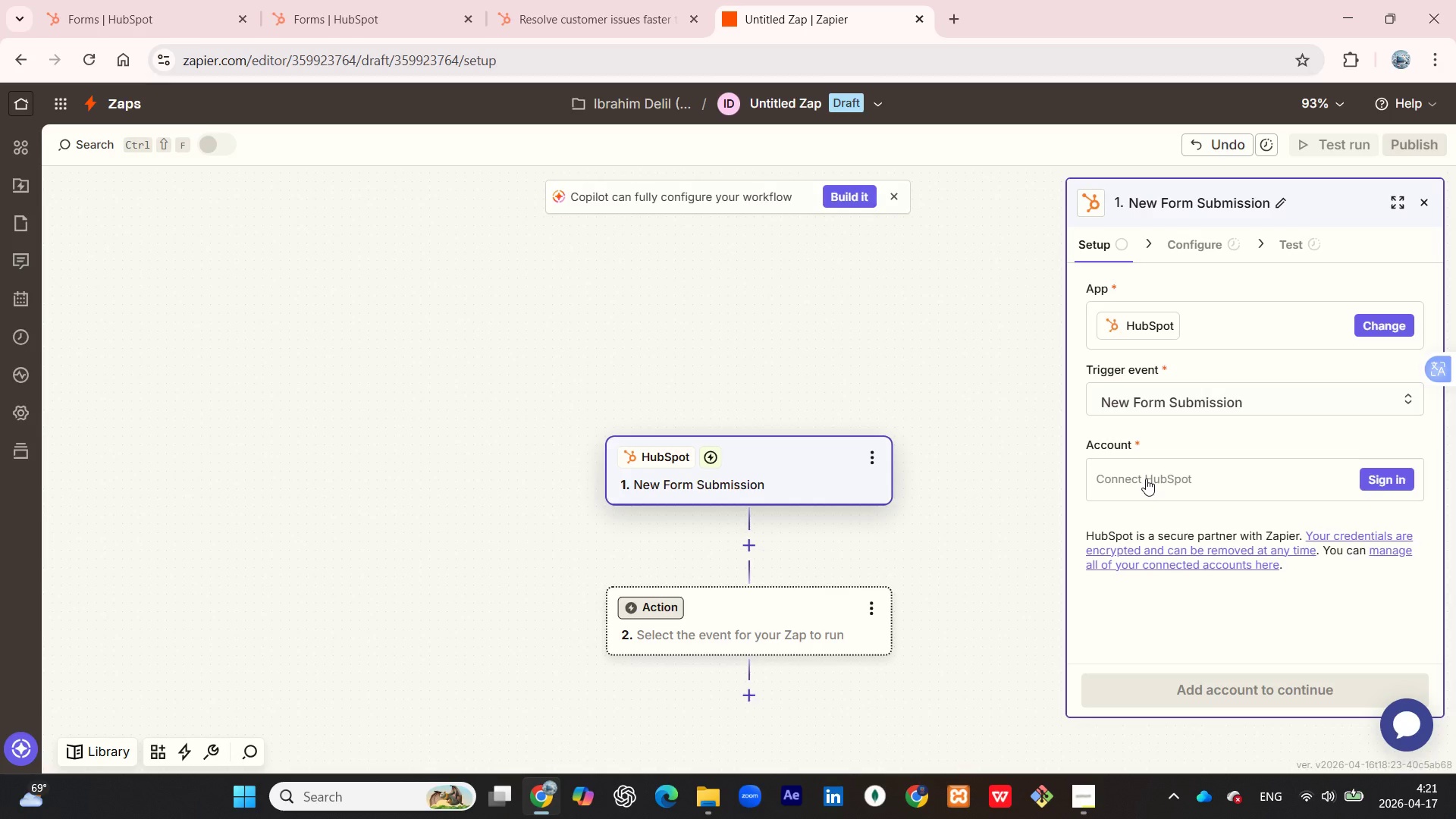 
left_click([1377, 475])
 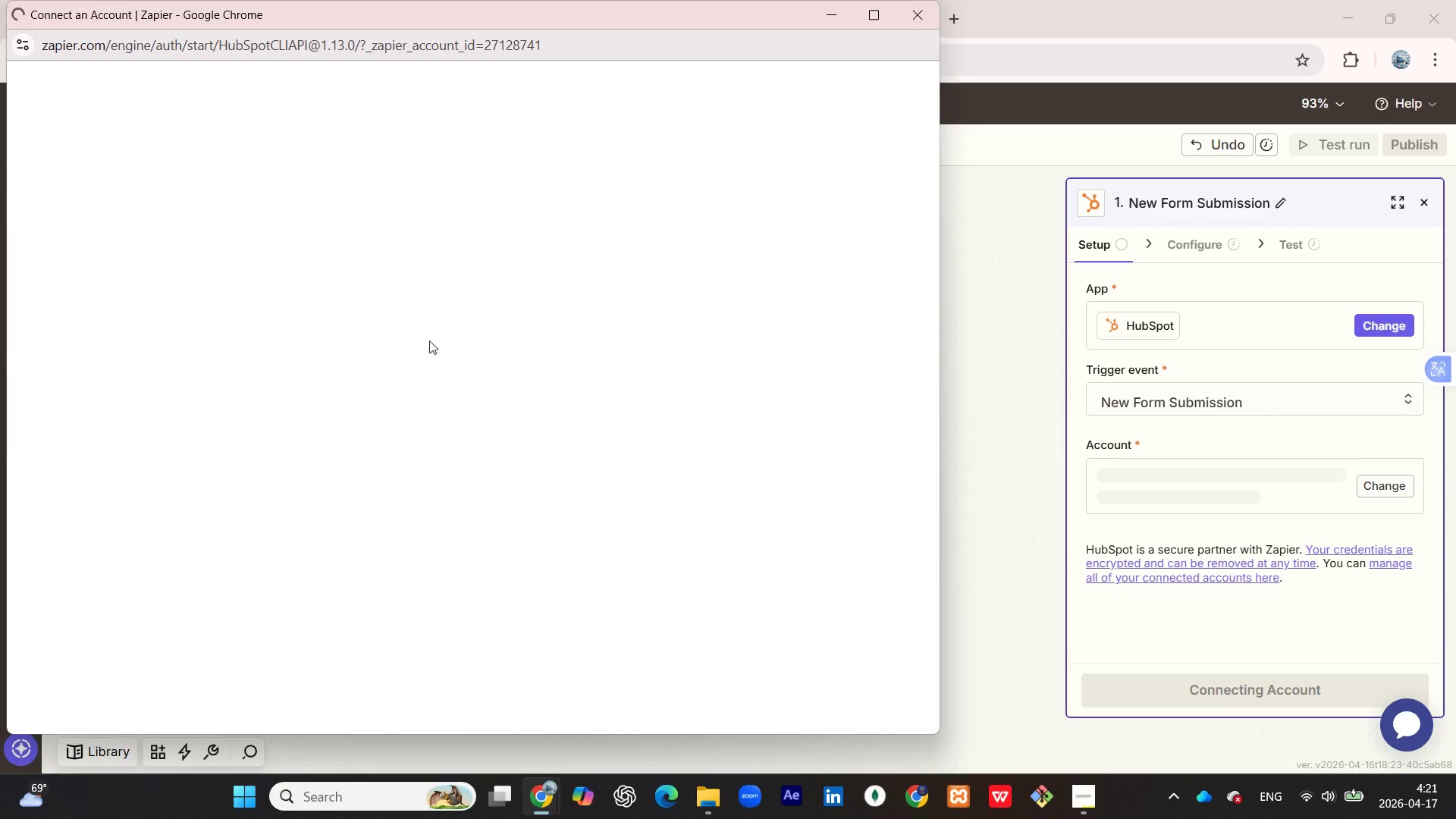 
wait(8.38)
 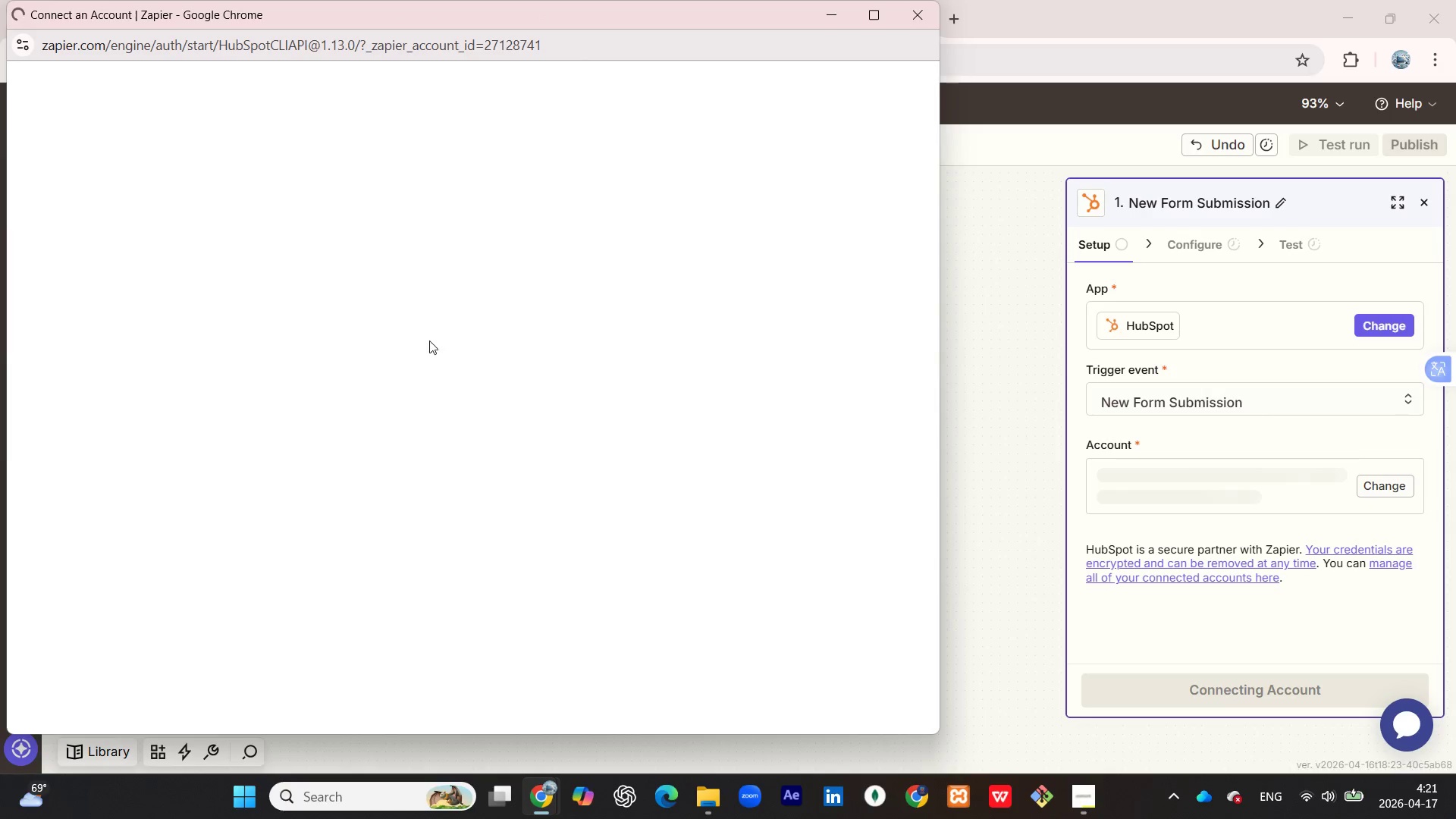 
left_click([418, 333])
 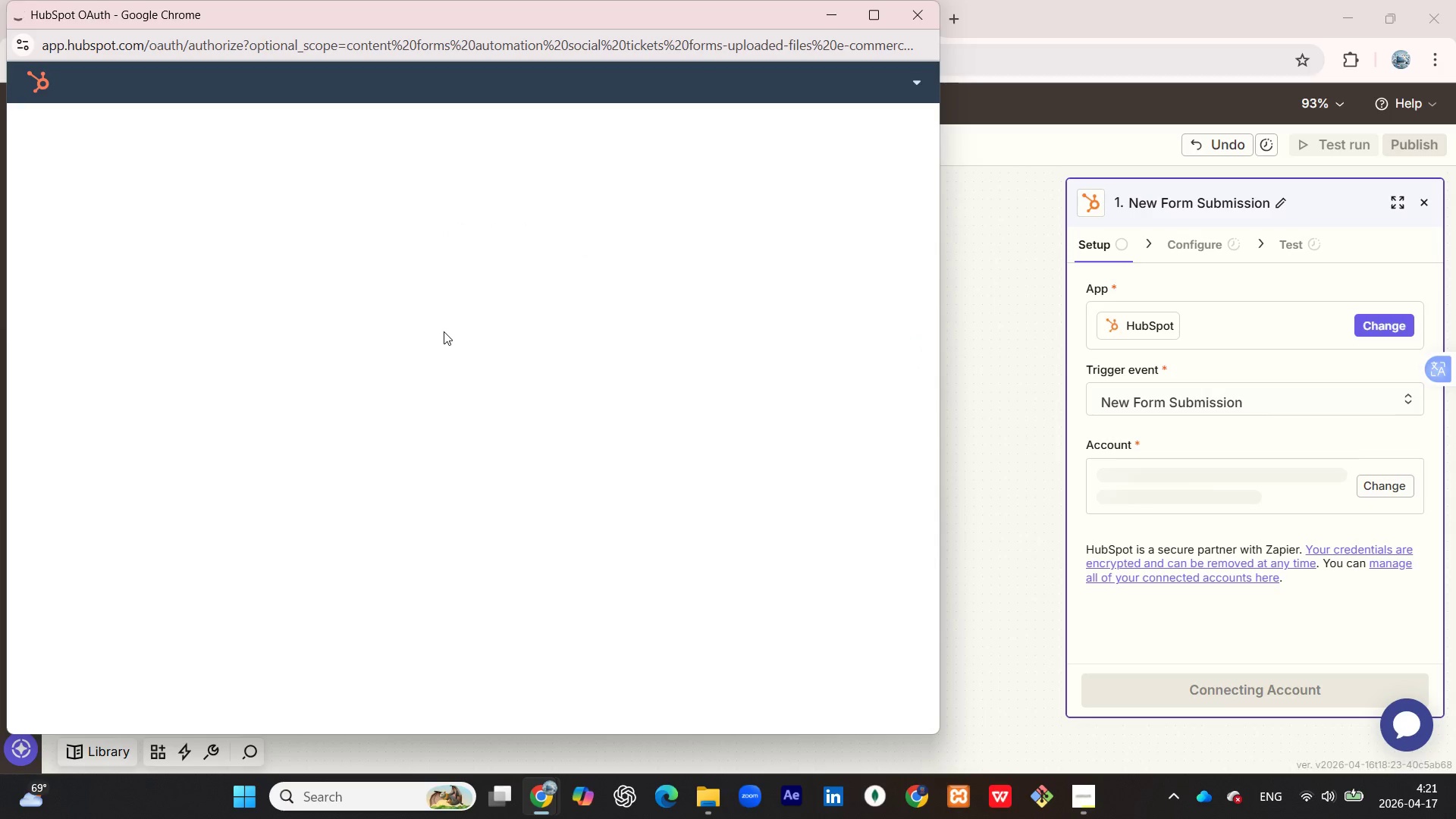 
wait(9.56)
 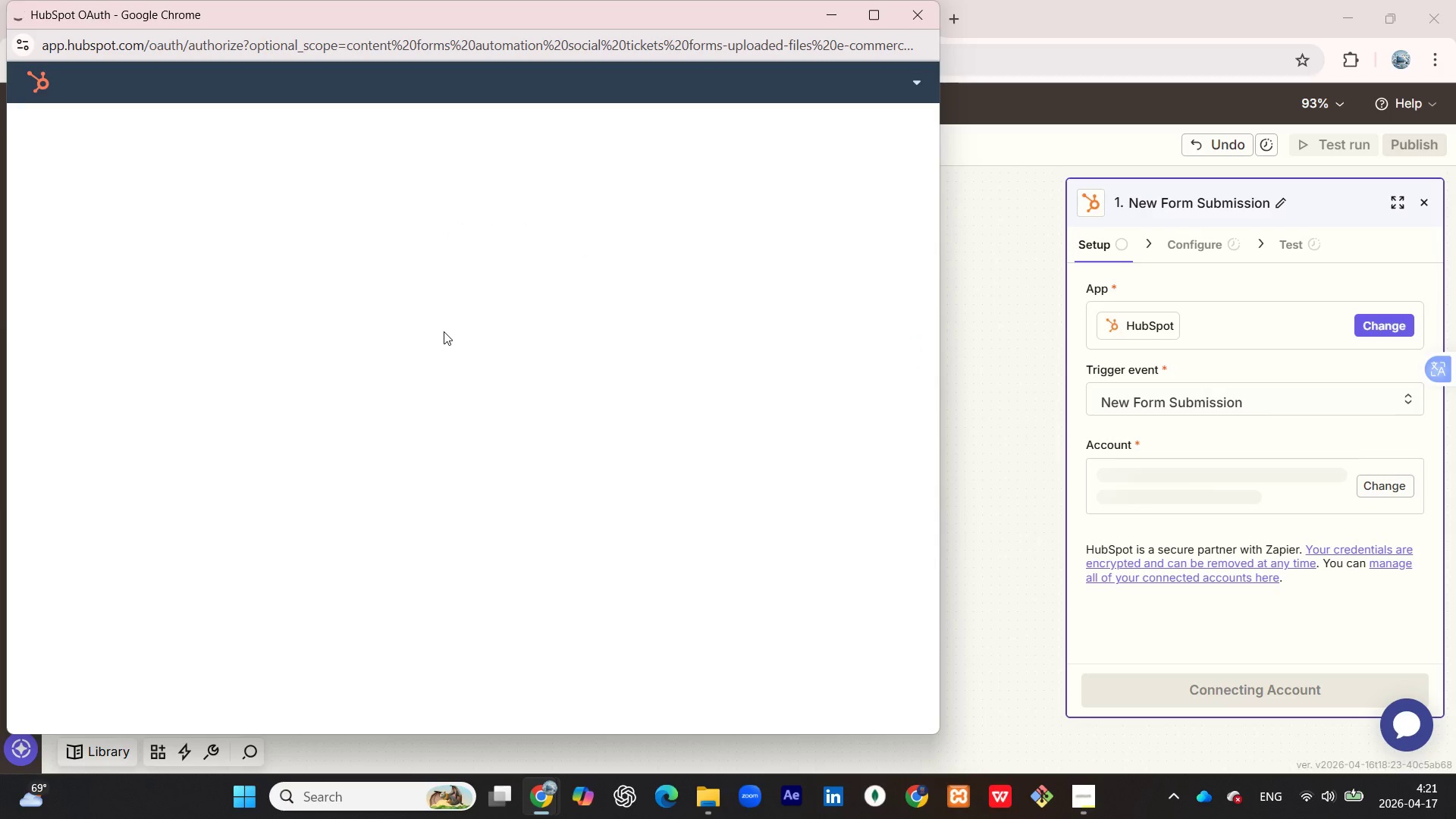 
left_click([238, 569])
 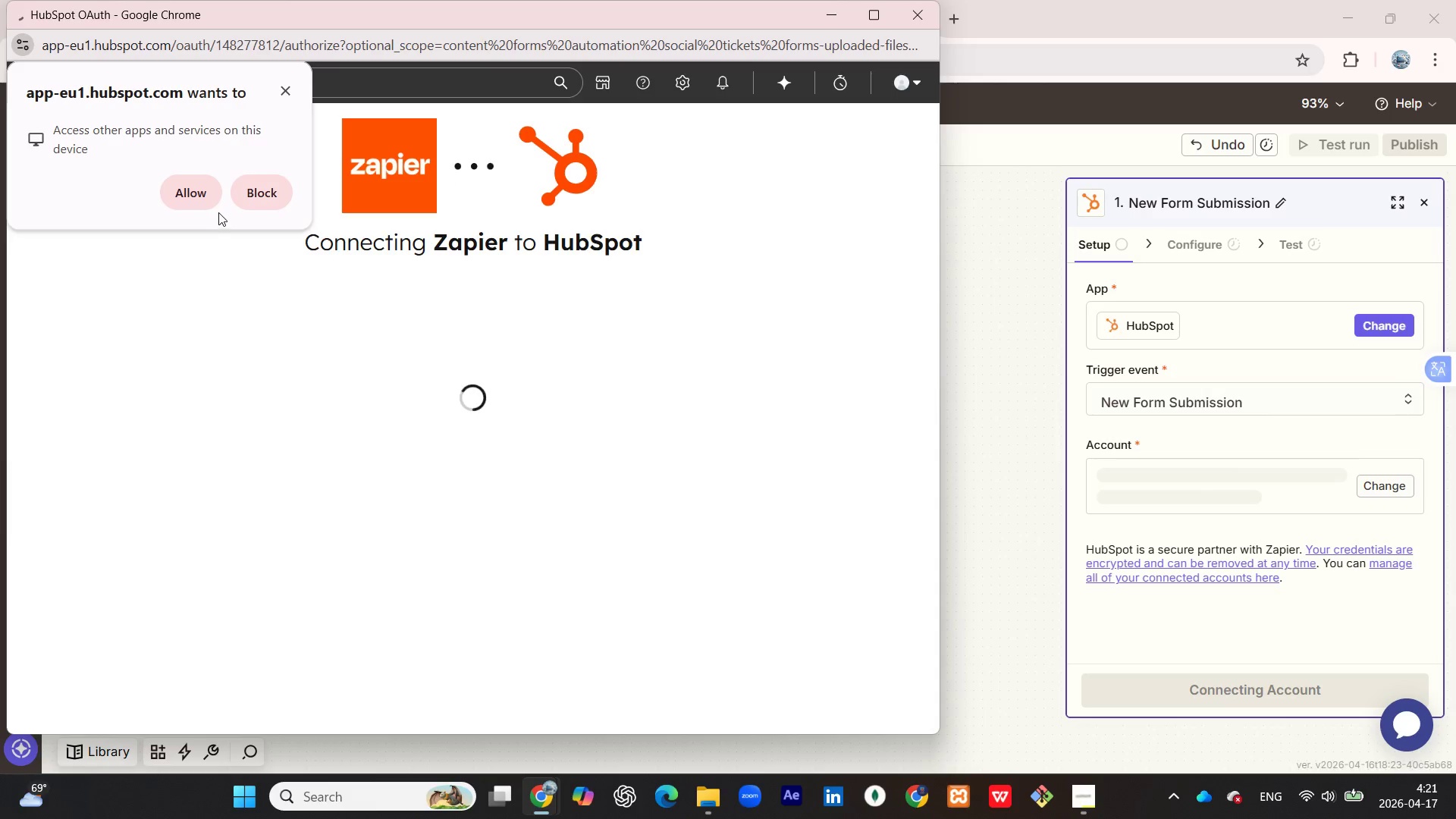 
left_click([187, 191])
 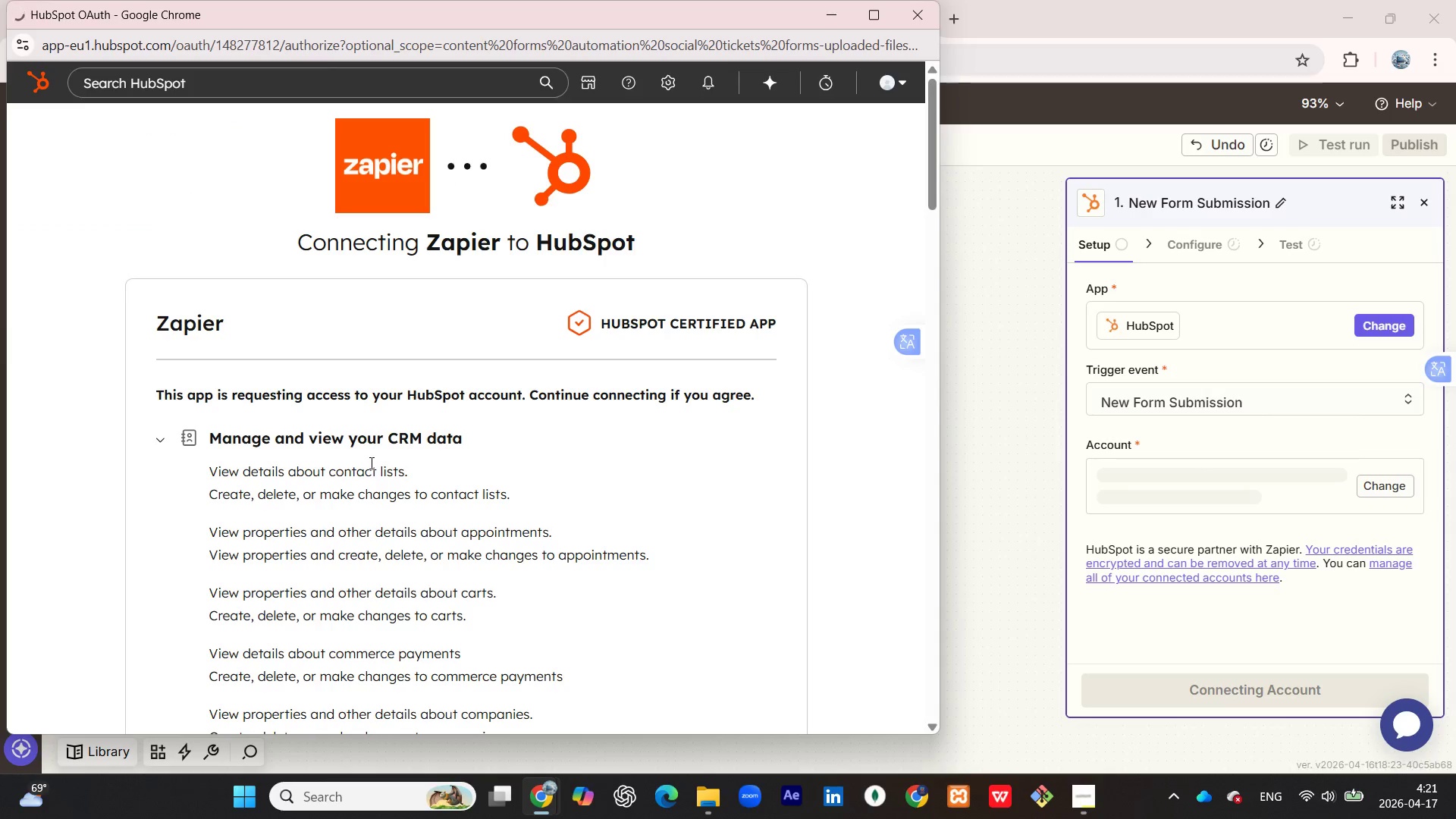 
scroll: coordinate [416, 405], scroll_direction: down, amount: 31.0
 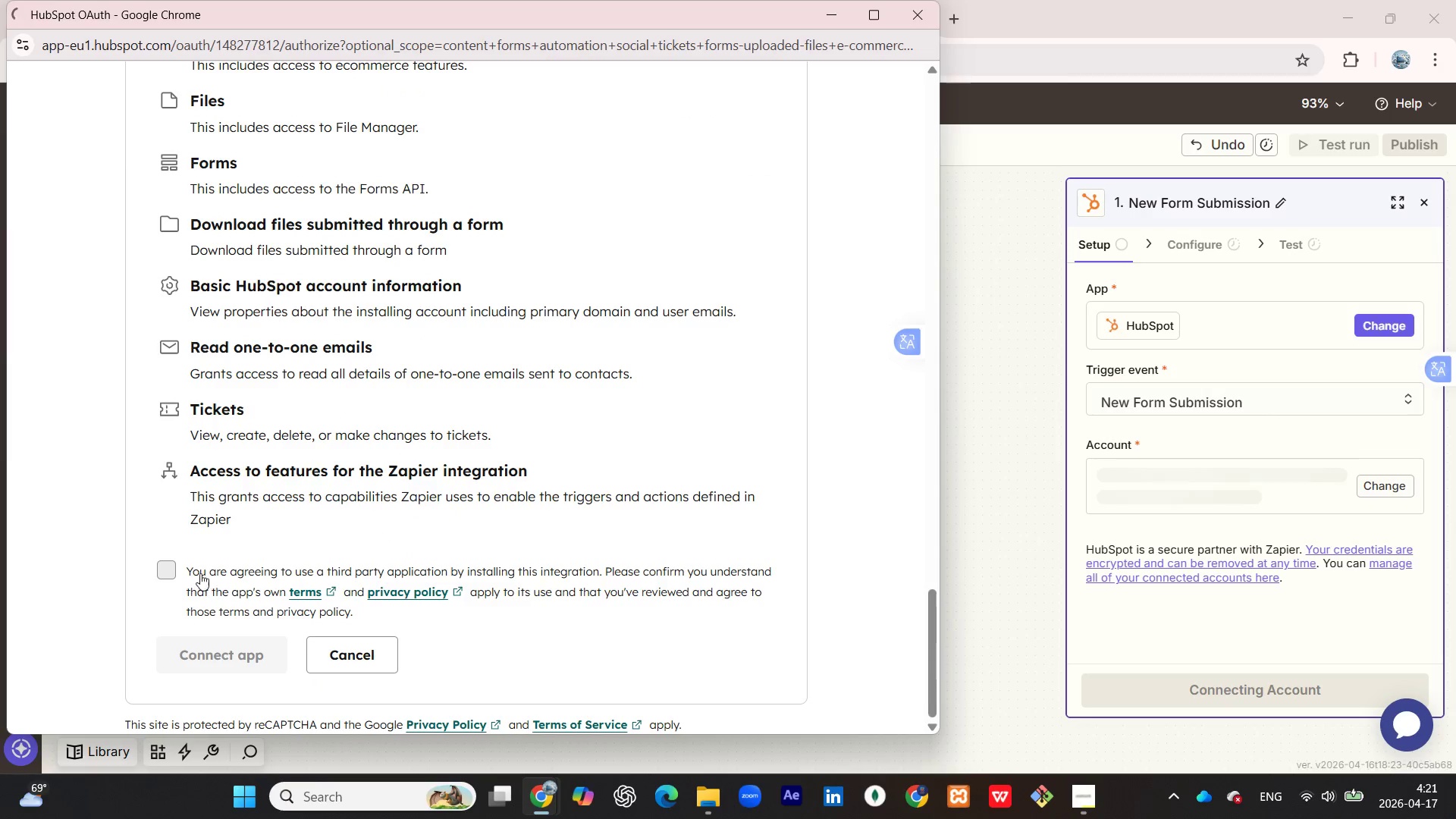 
left_click([168, 565])
 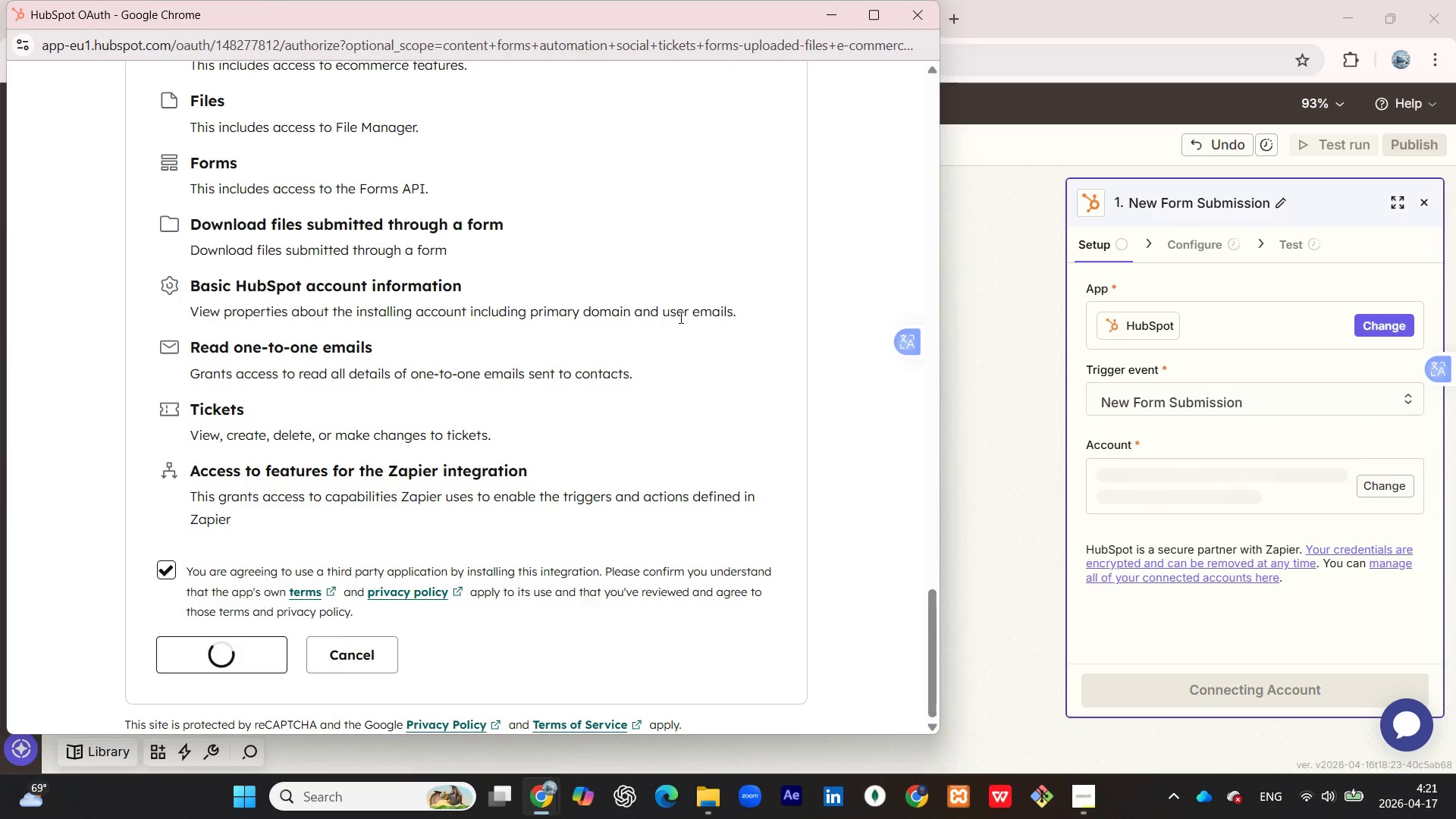 
wait(11.51)
 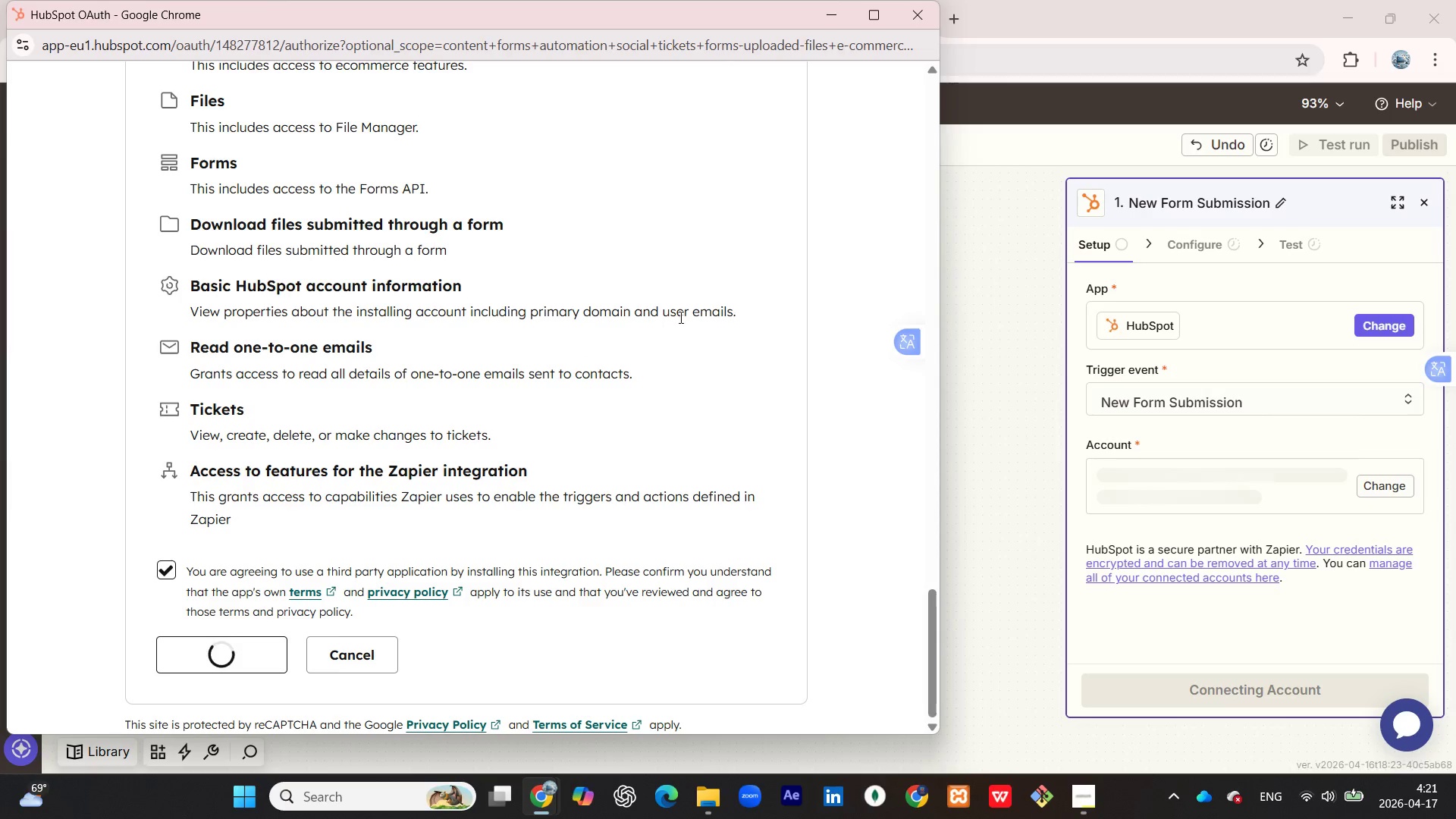 
mouse_move([1162, 444])
 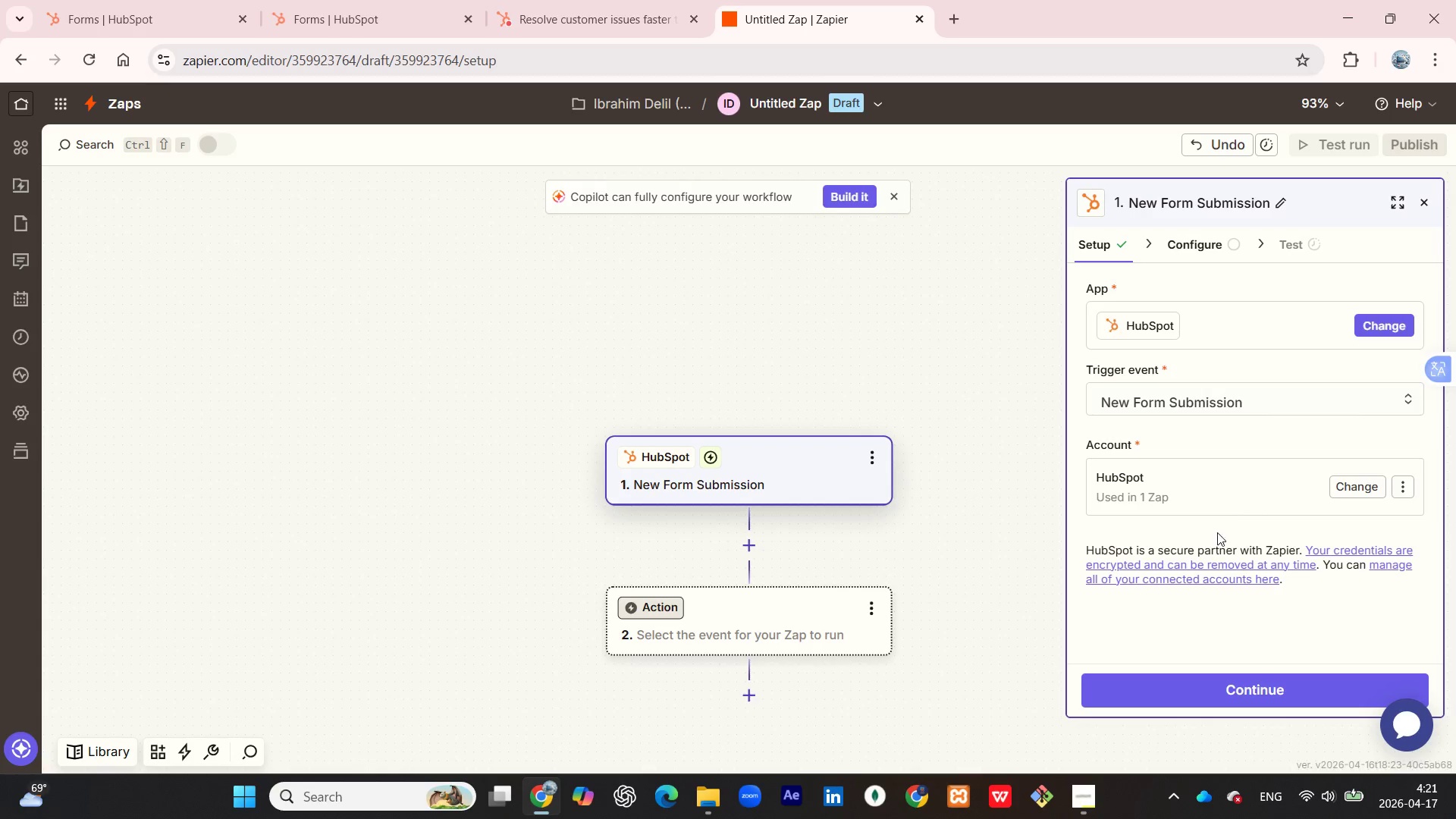 
left_click([1219, 692])
 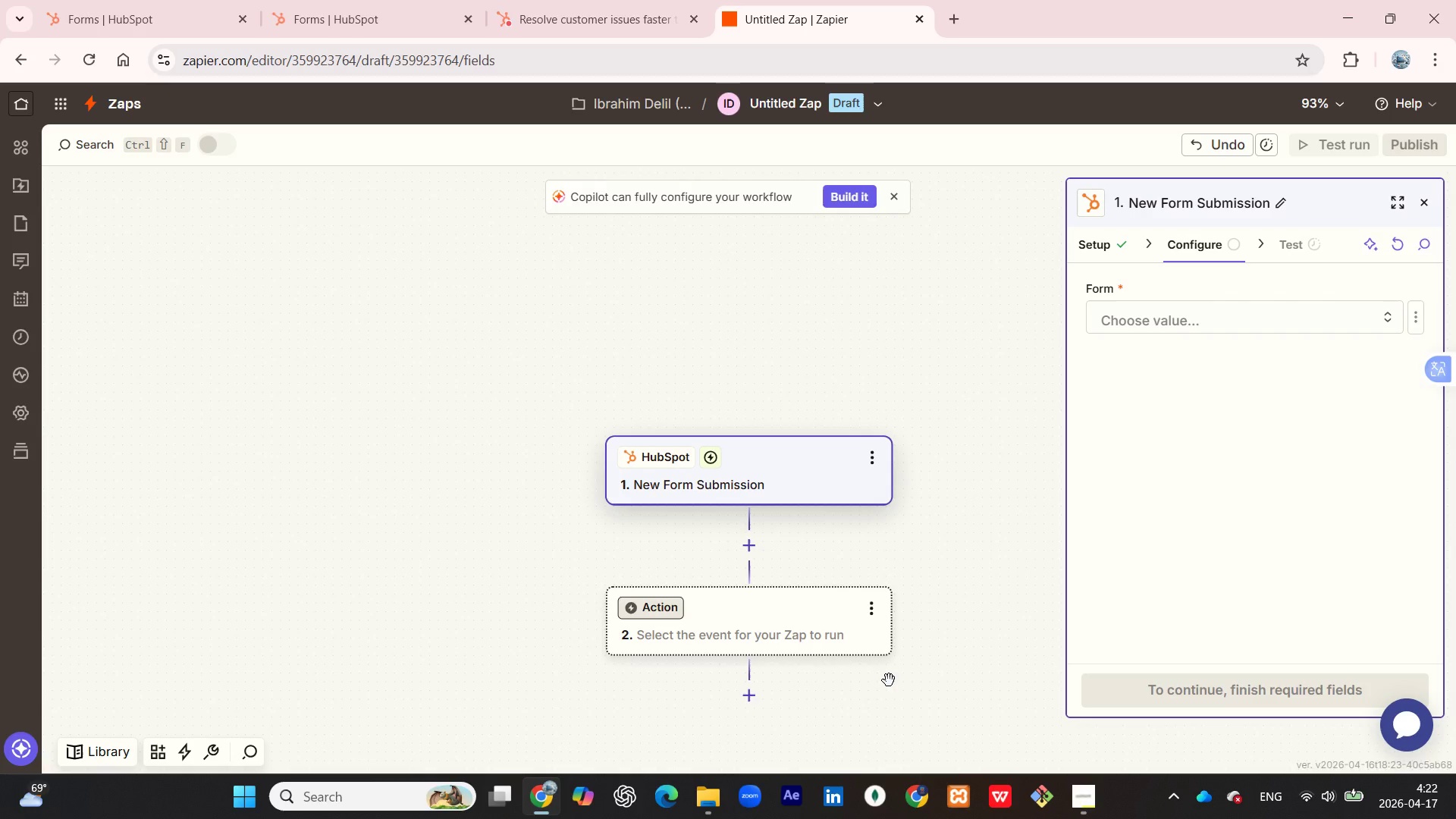 
wait(13.23)
 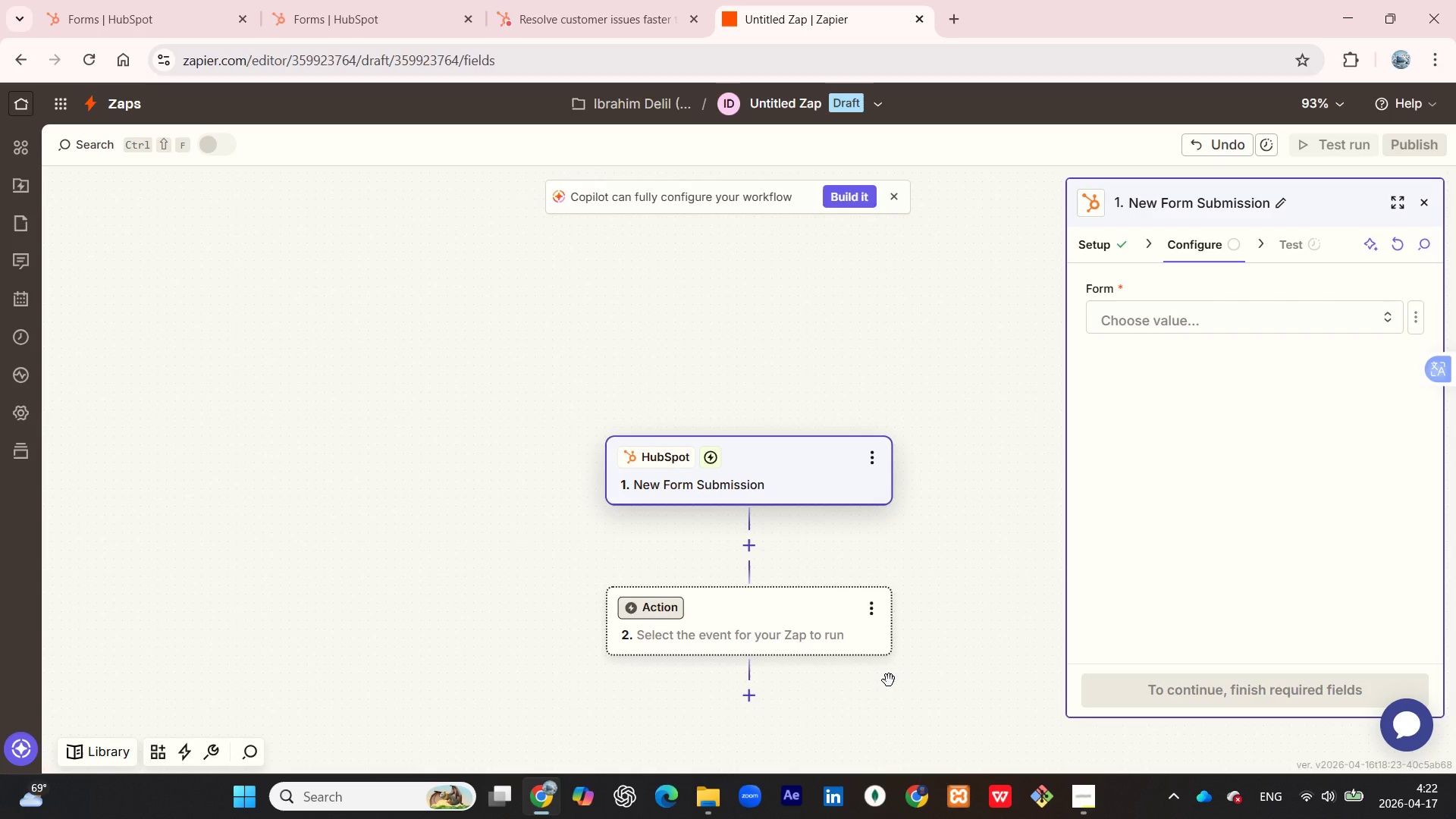 
left_click([1216, 319])
 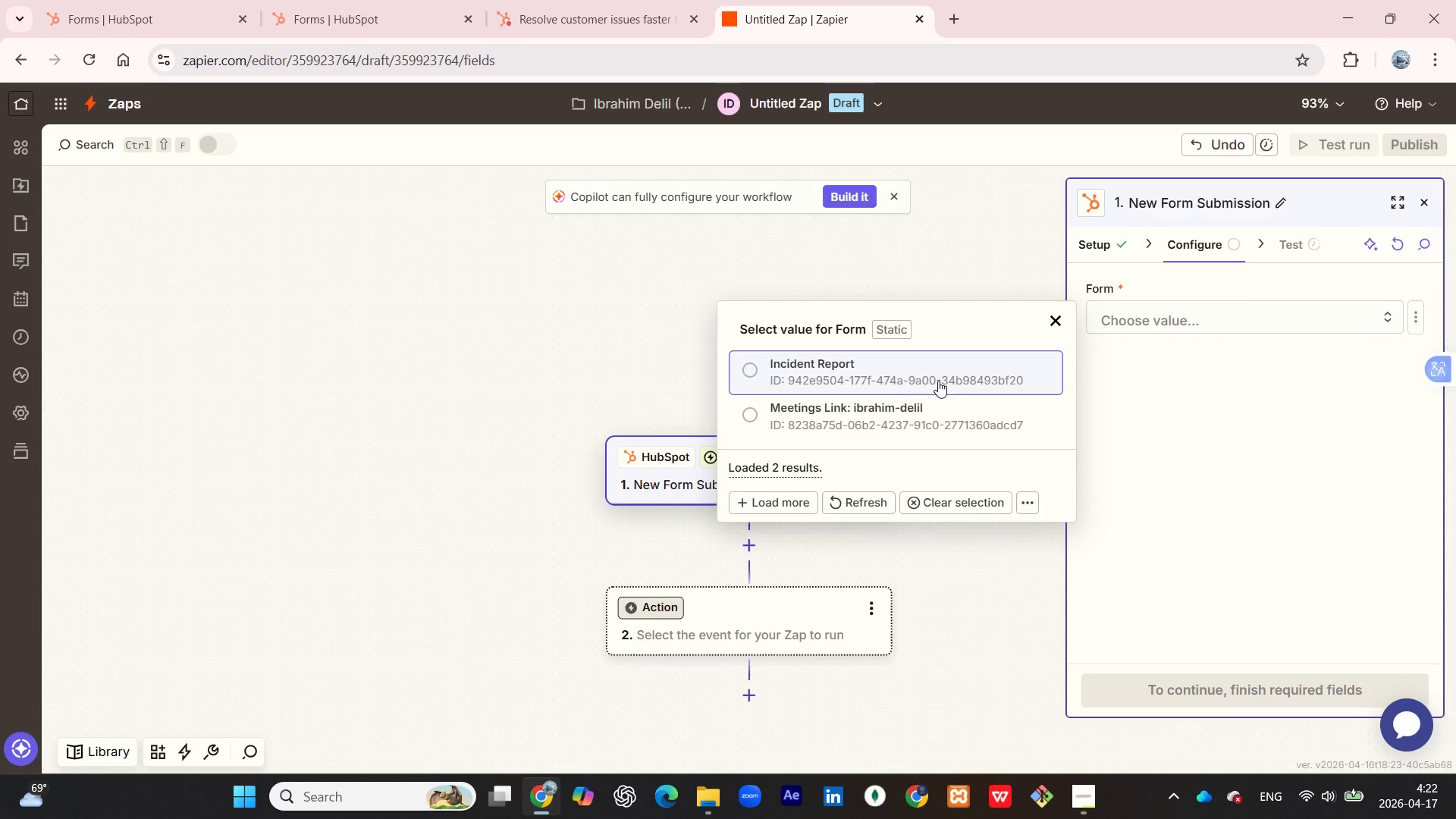 
left_click([746, 372])
 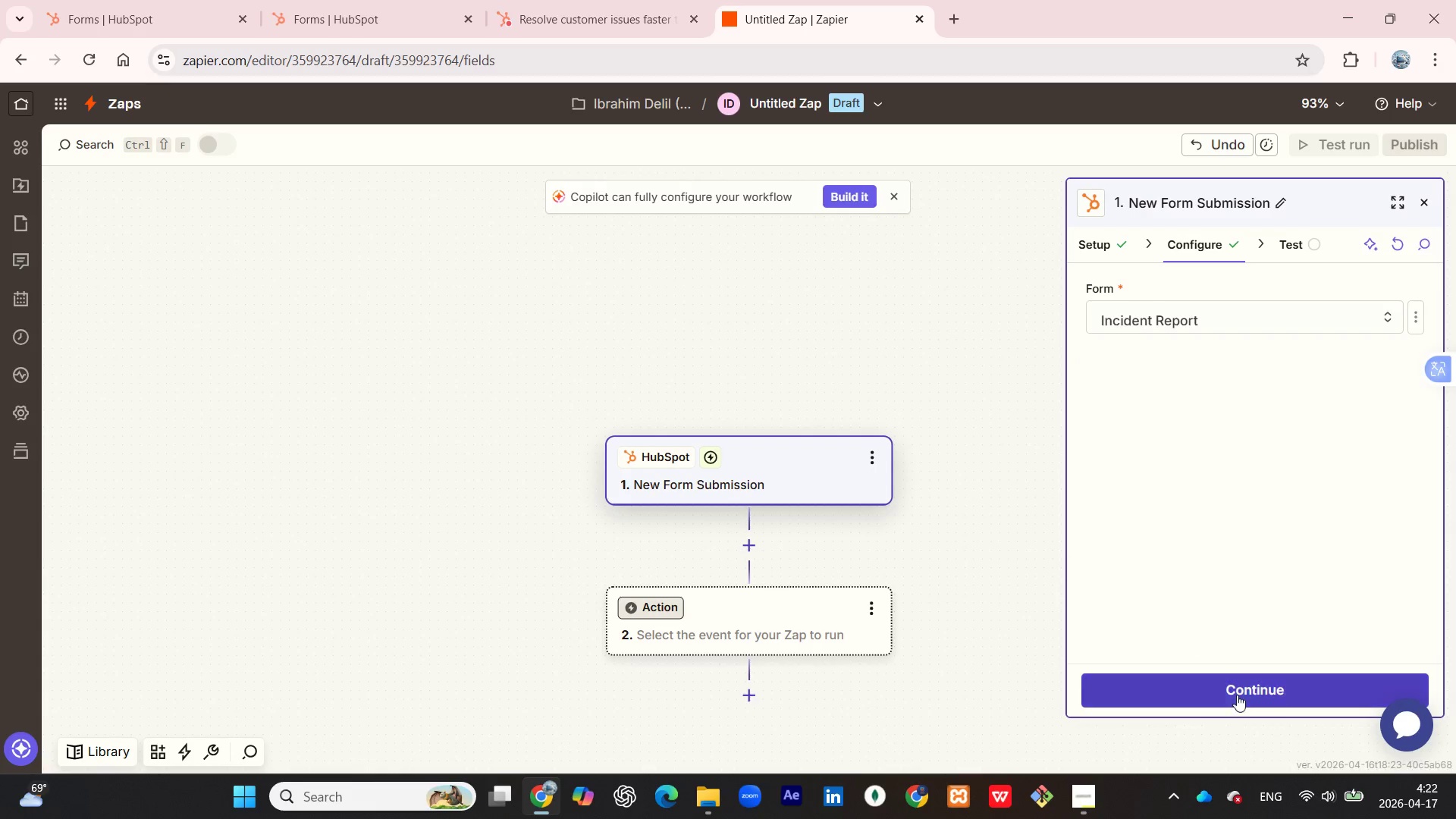 
left_click([1201, 691])
 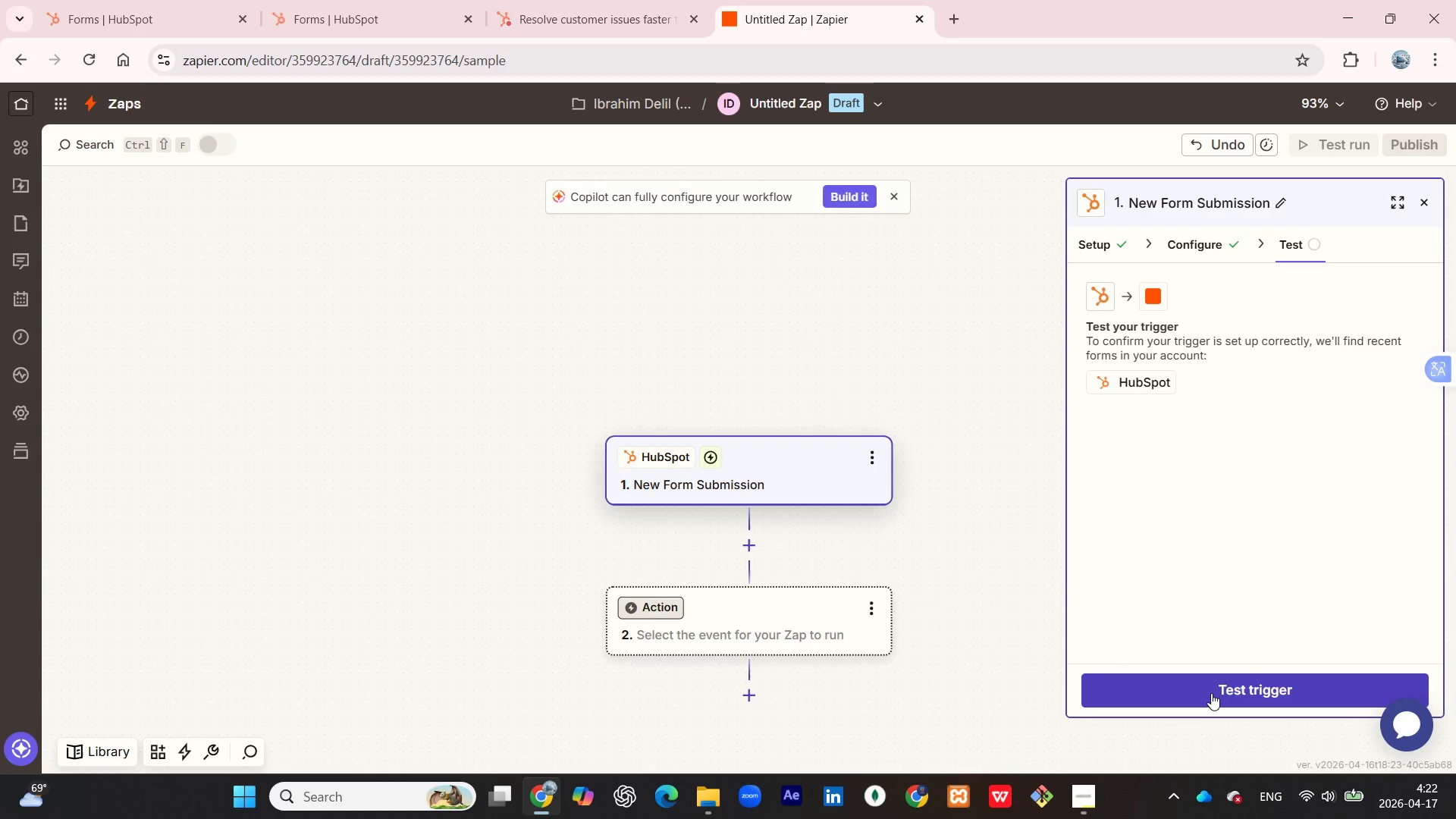 
wait(7.5)
 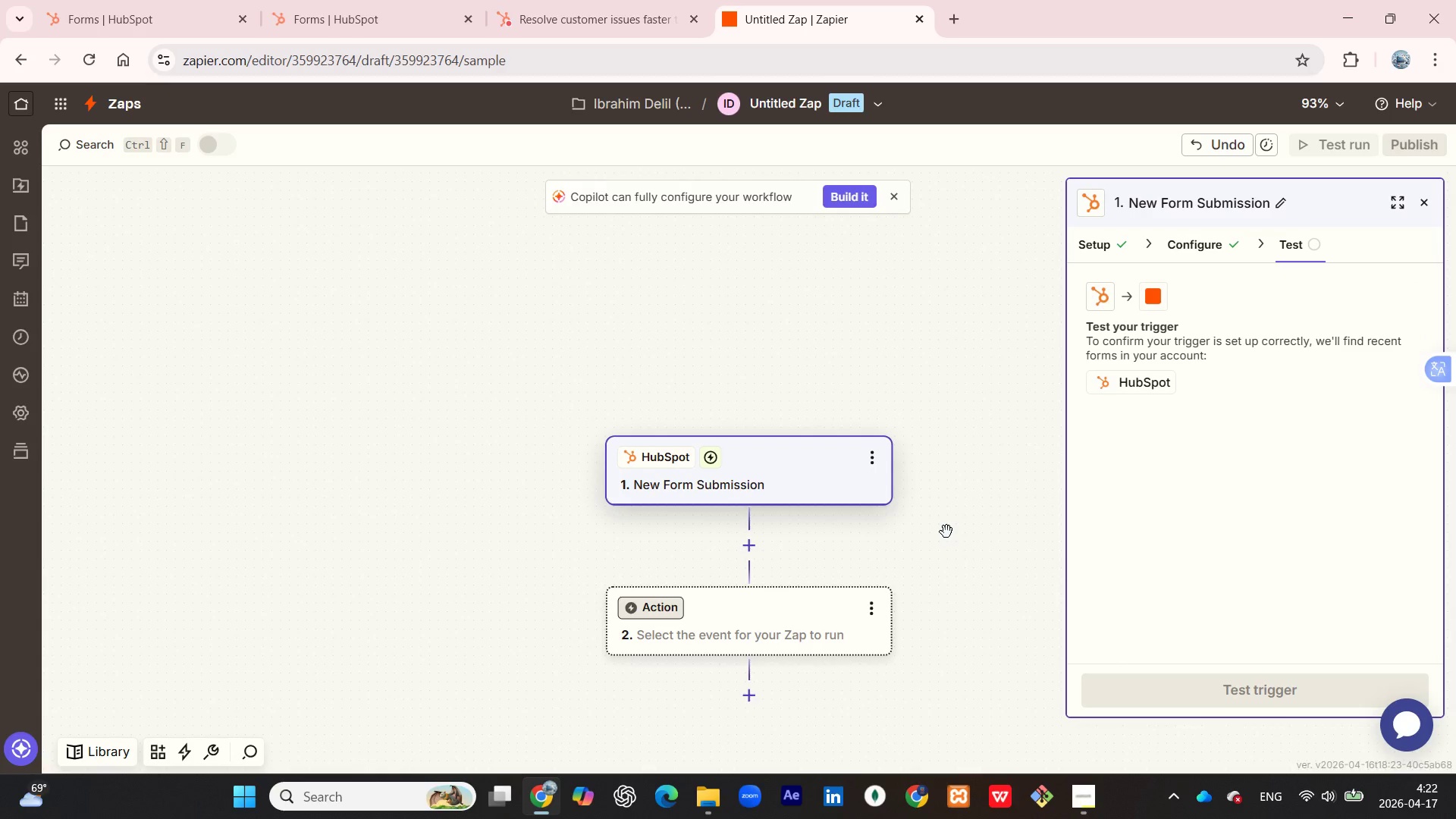 
left_click([1211, 693])
 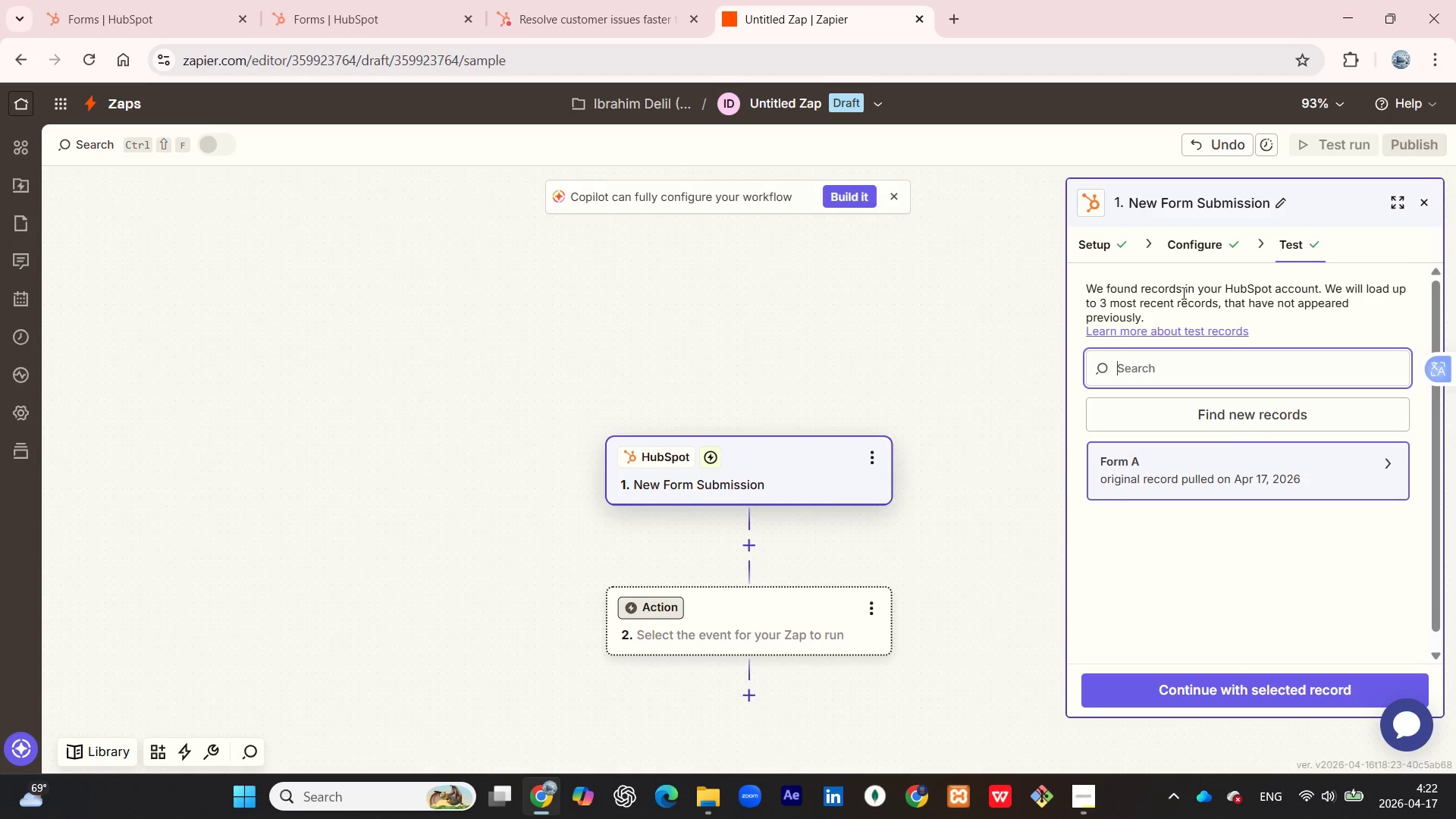 
wait(20.41)
 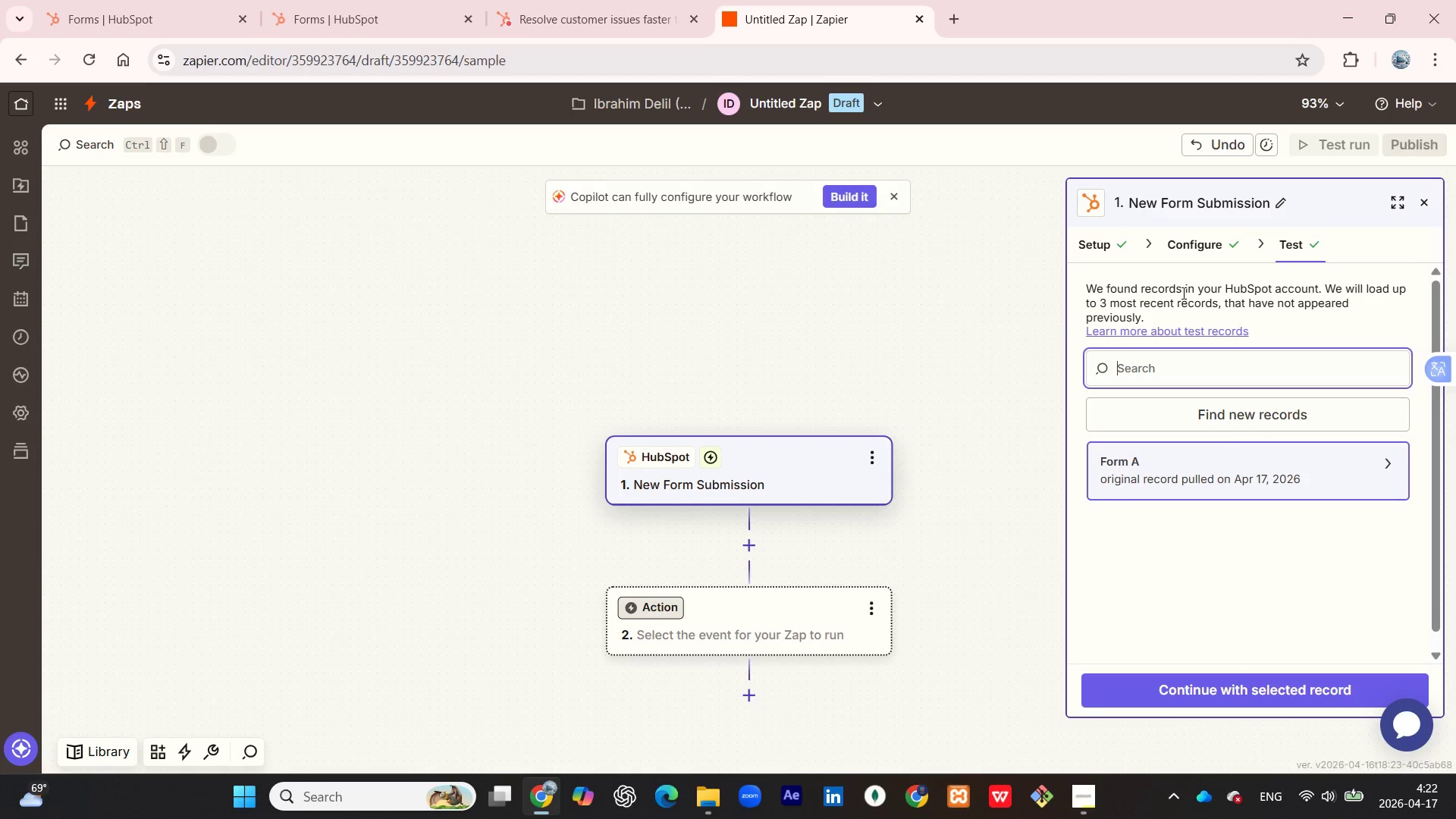 
left_click([1224, 679])
 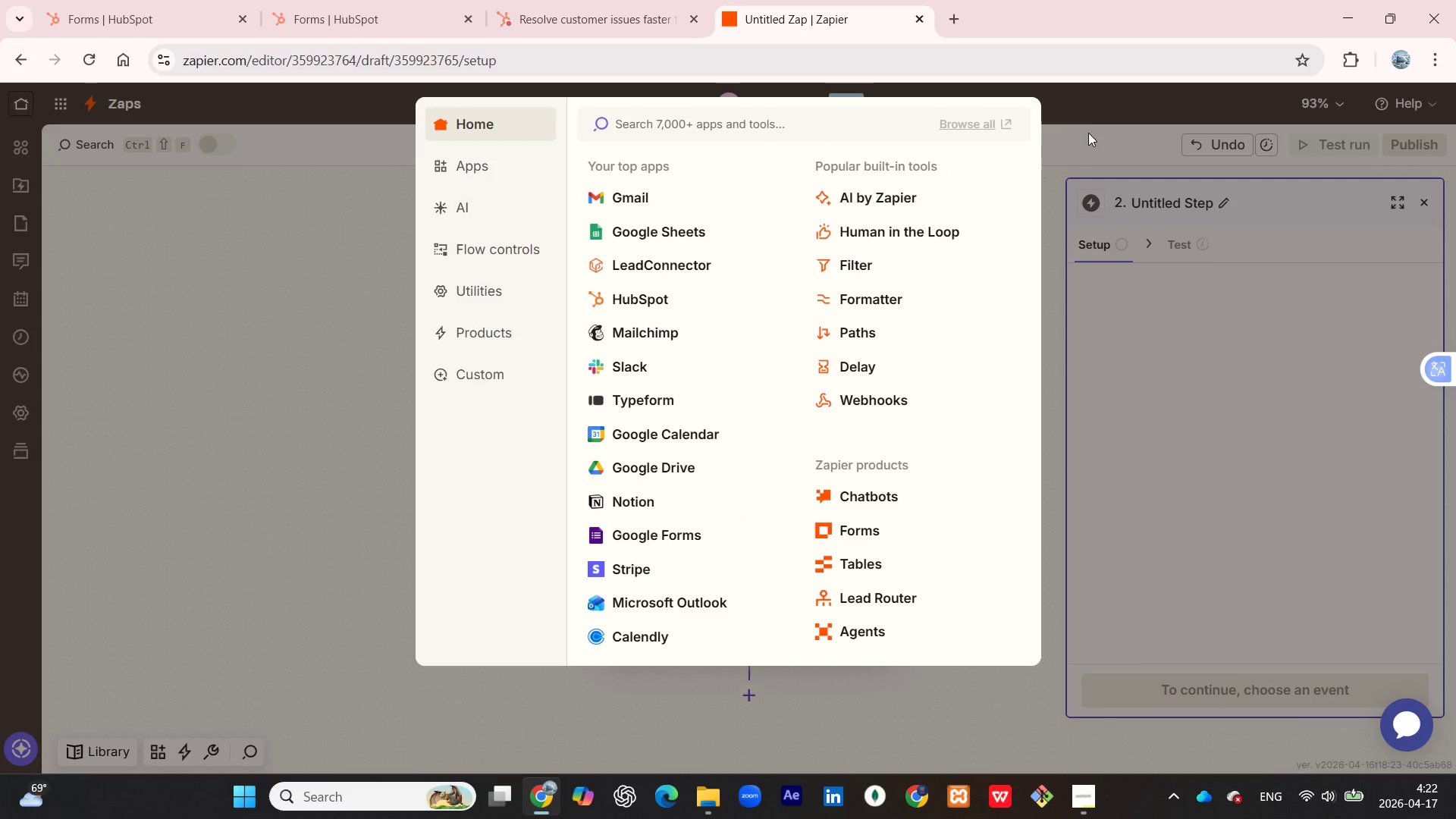 
left_click([1094, 145])
 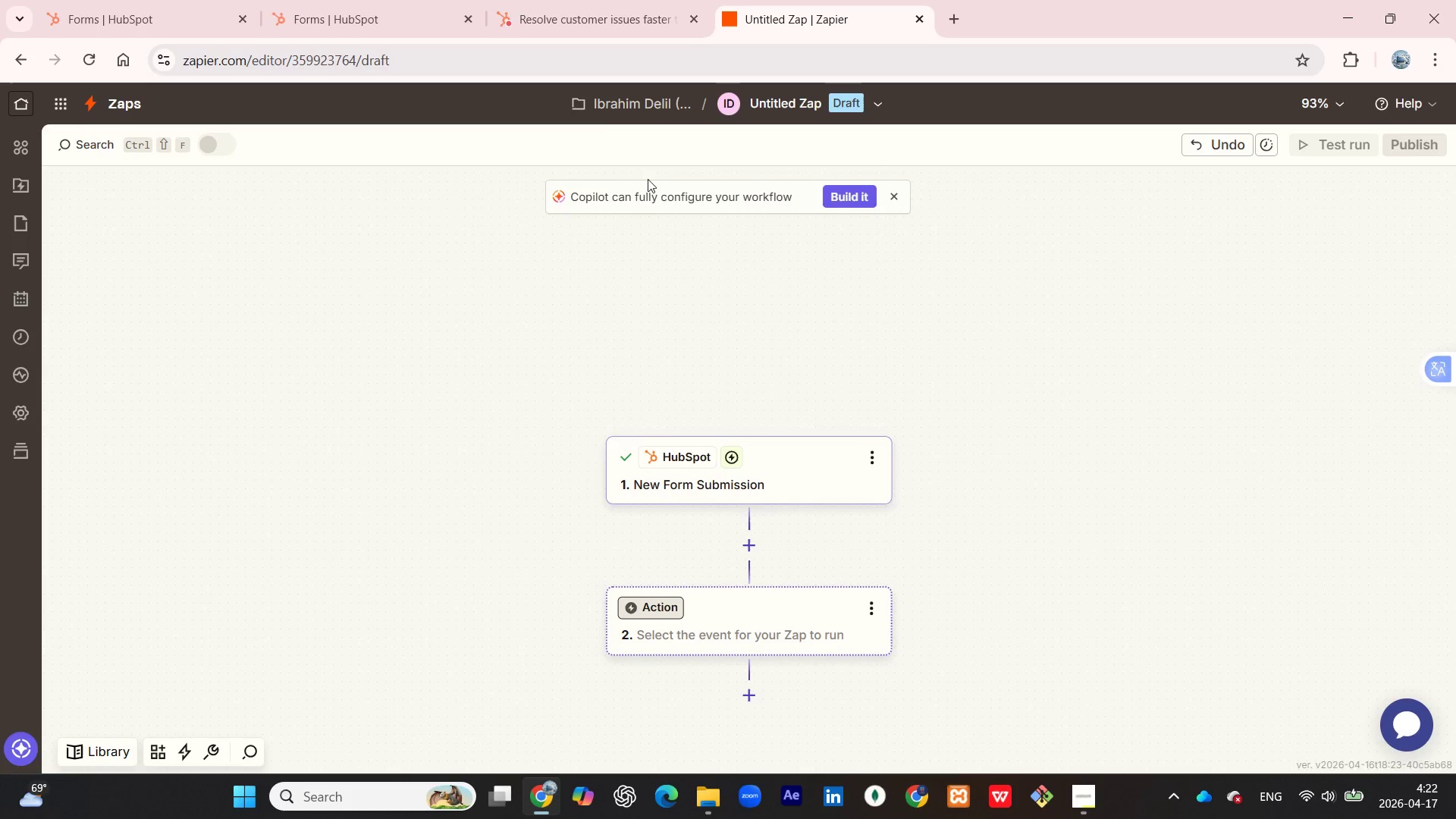 
left_click([554, 27])
 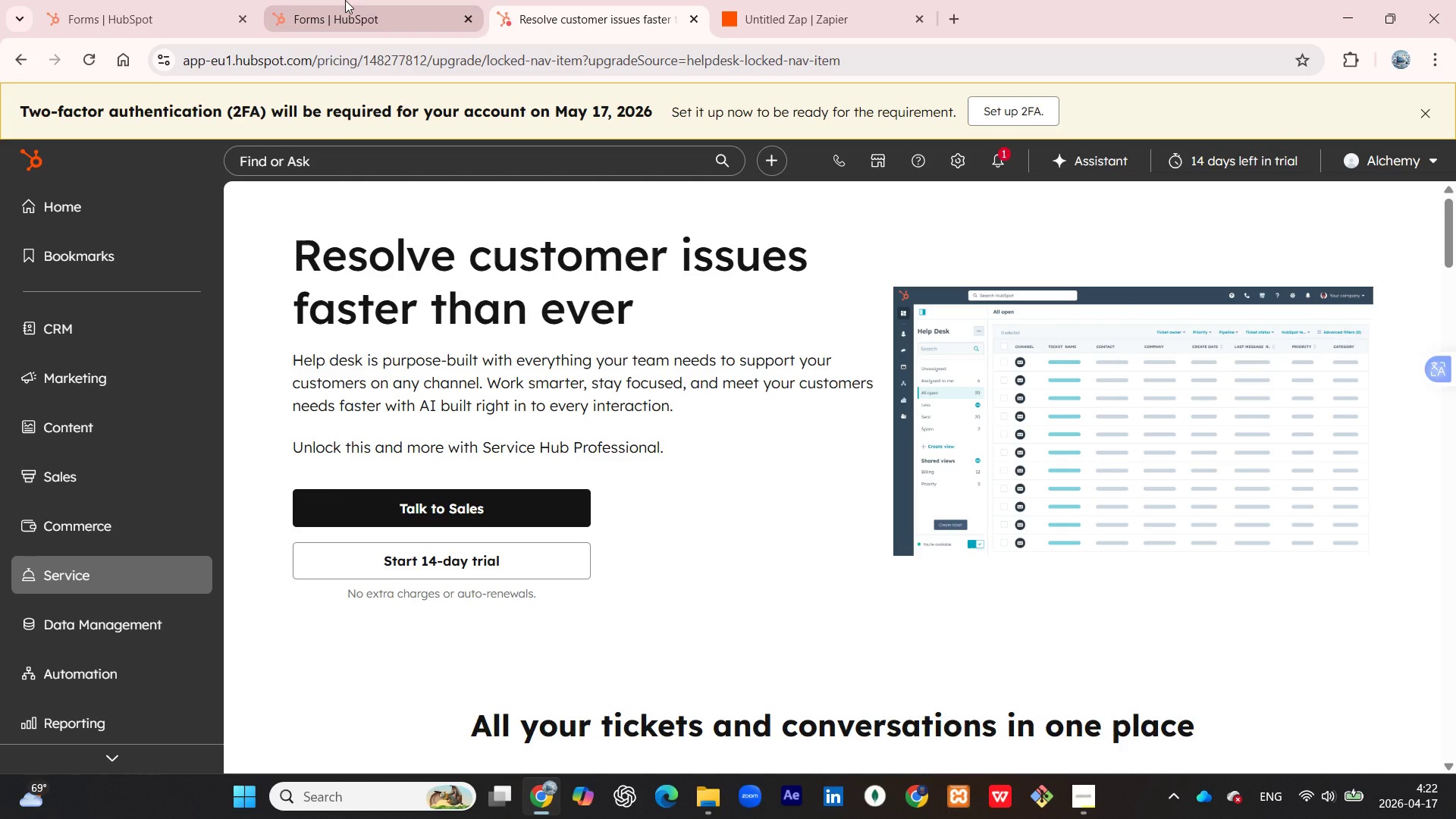 
left_click([345, 0])
 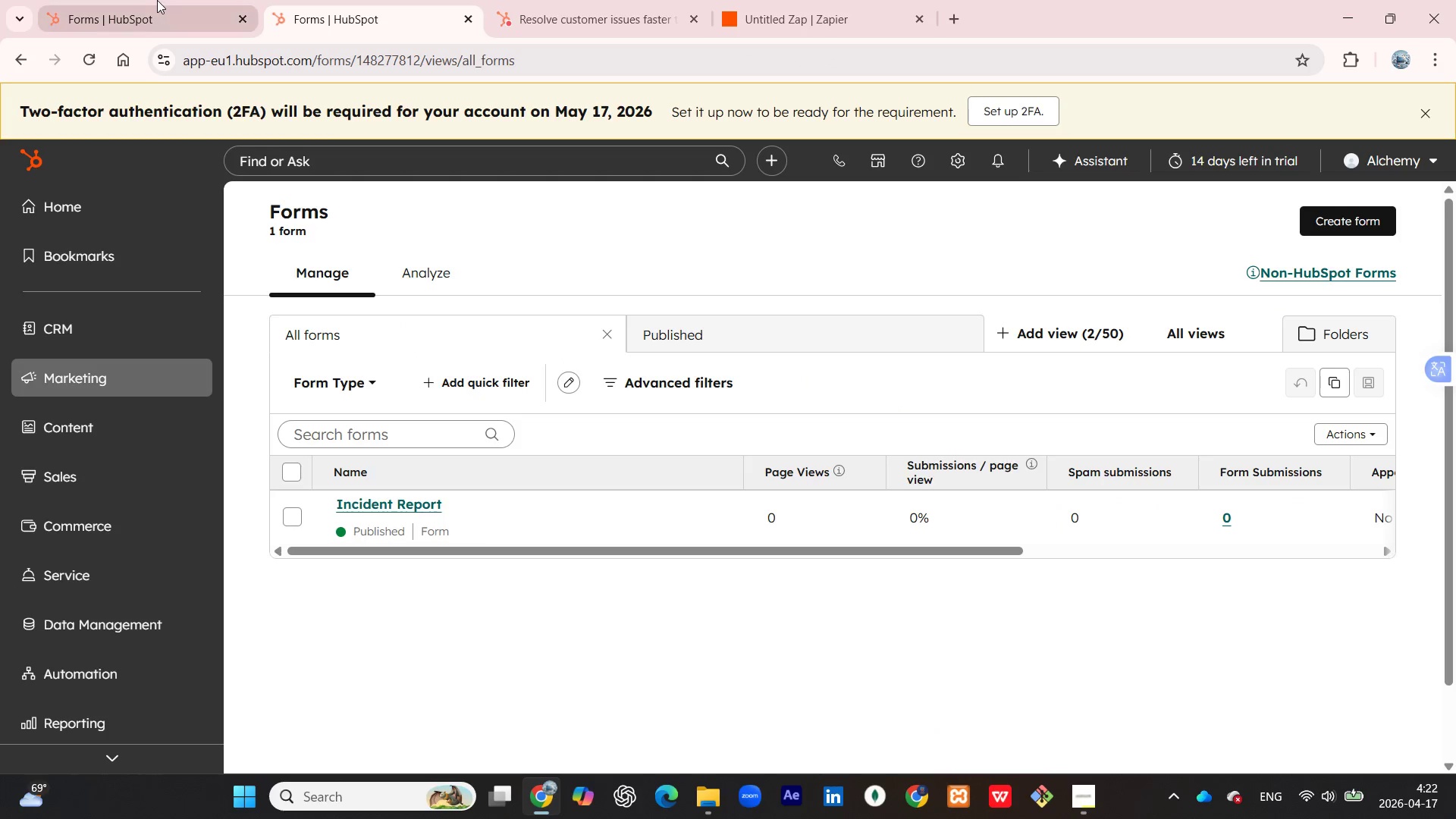 
left_click([157, 0])
 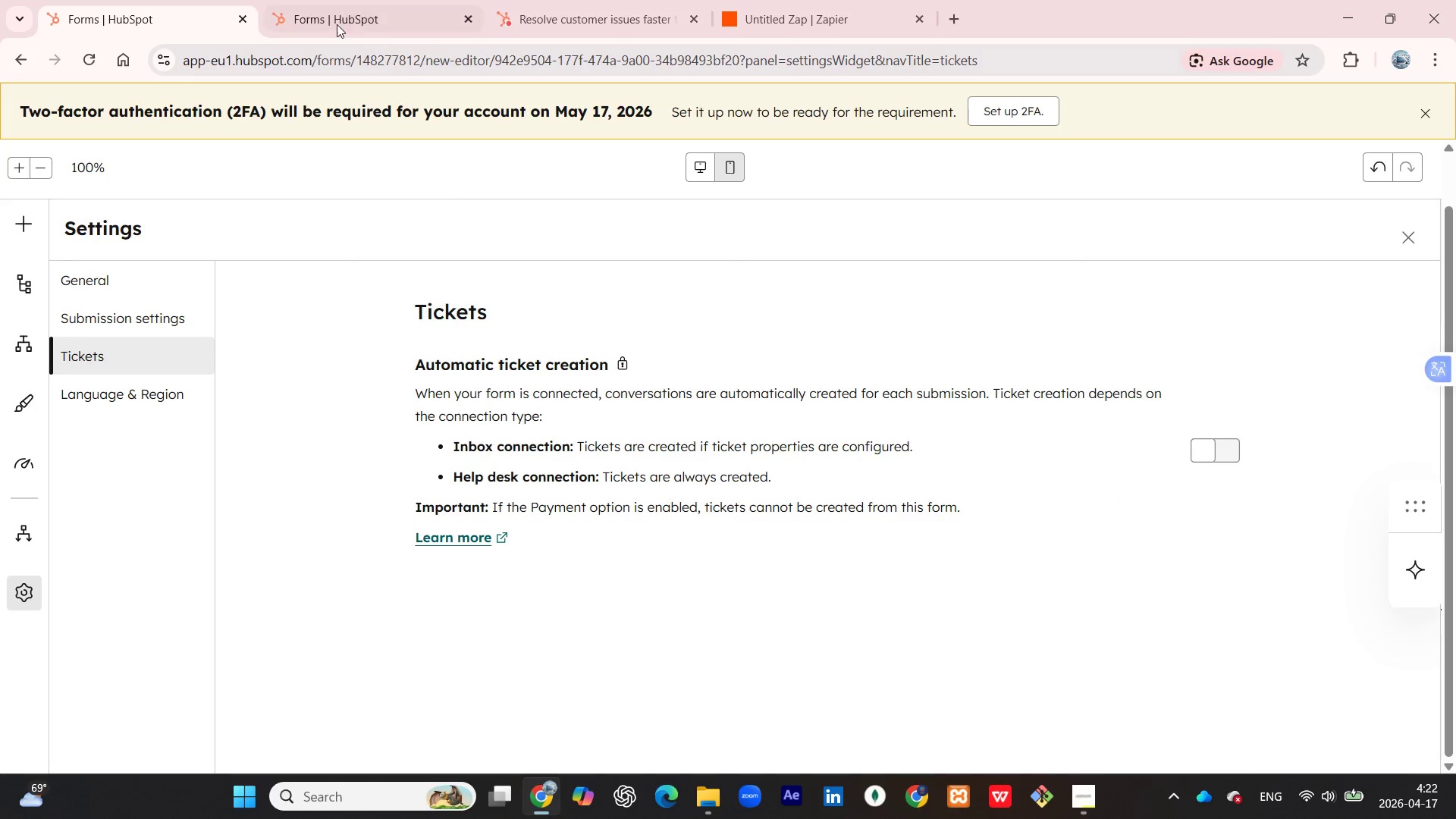 
left_click([288, 8])
 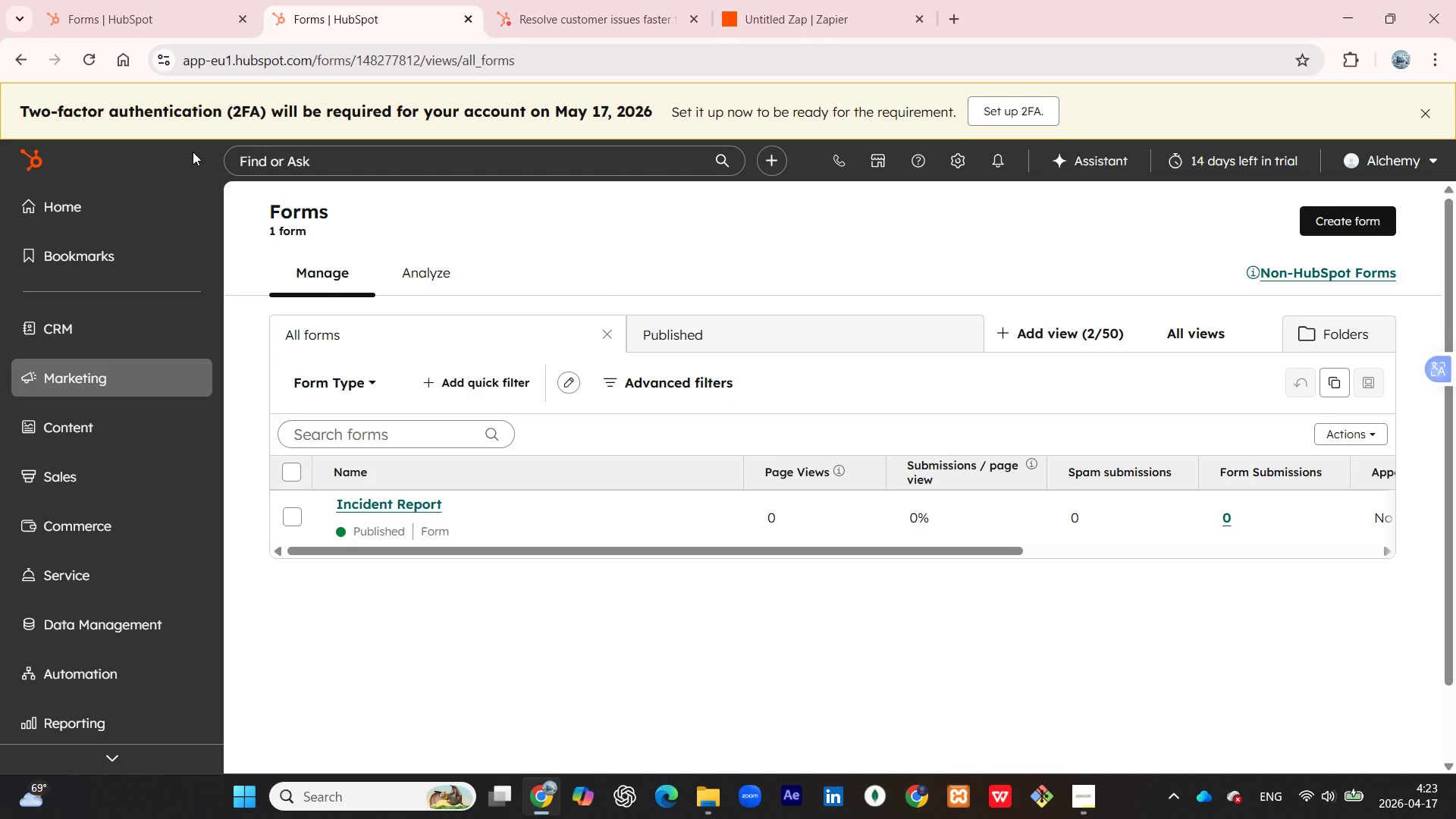 
wait(11.61)
 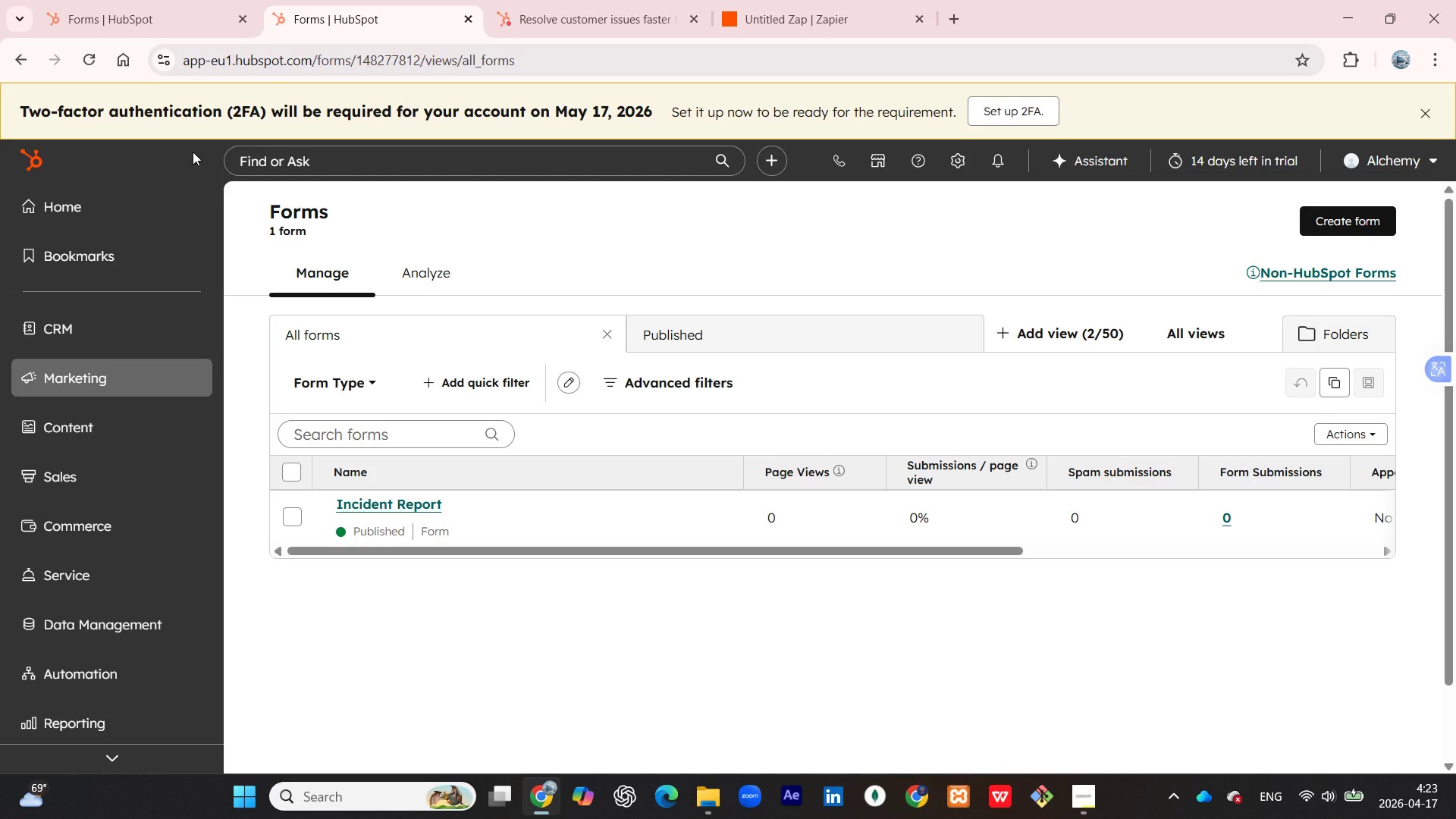 
left_click([777, 0])
 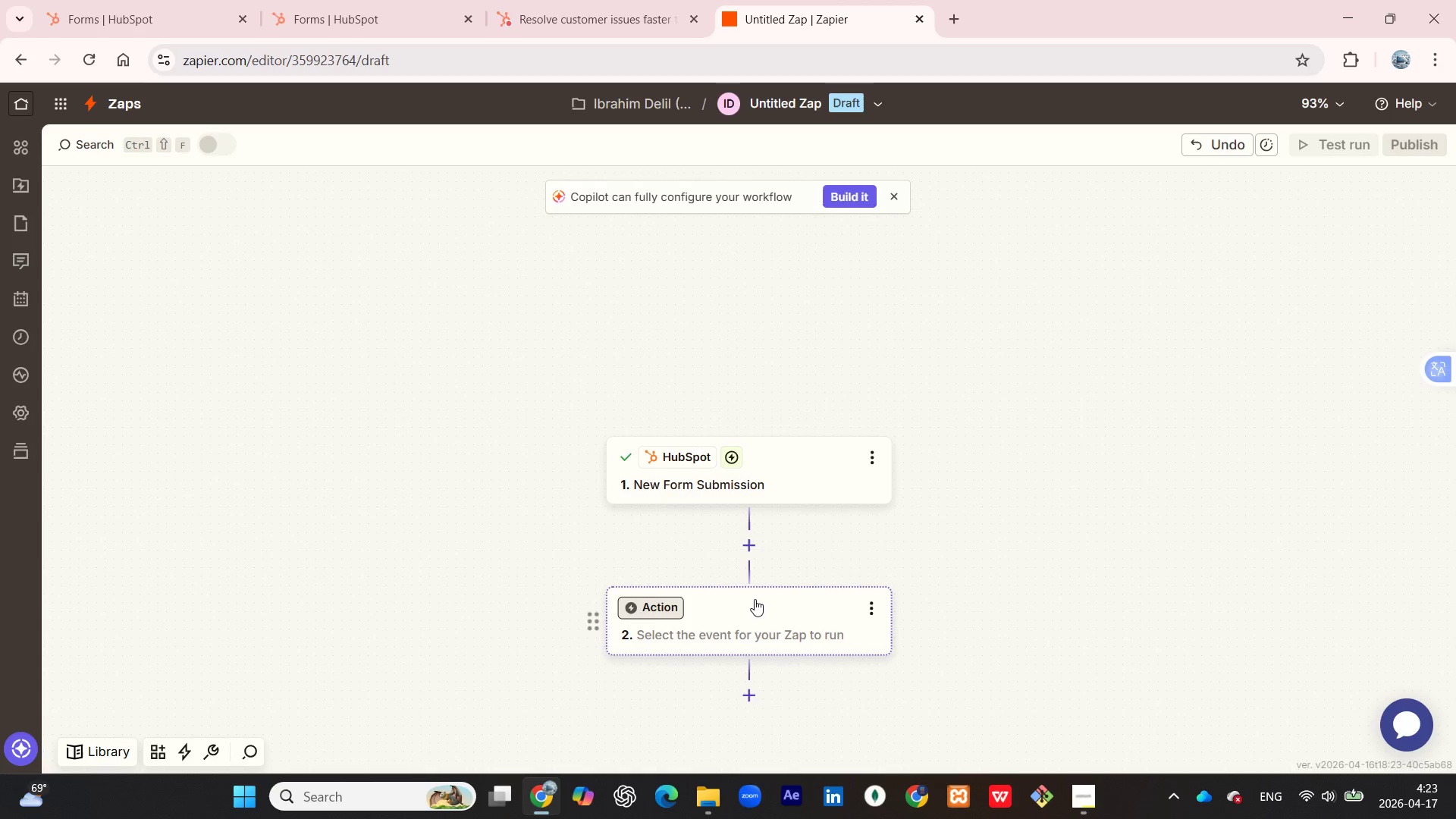 
left_click([754, 600])
 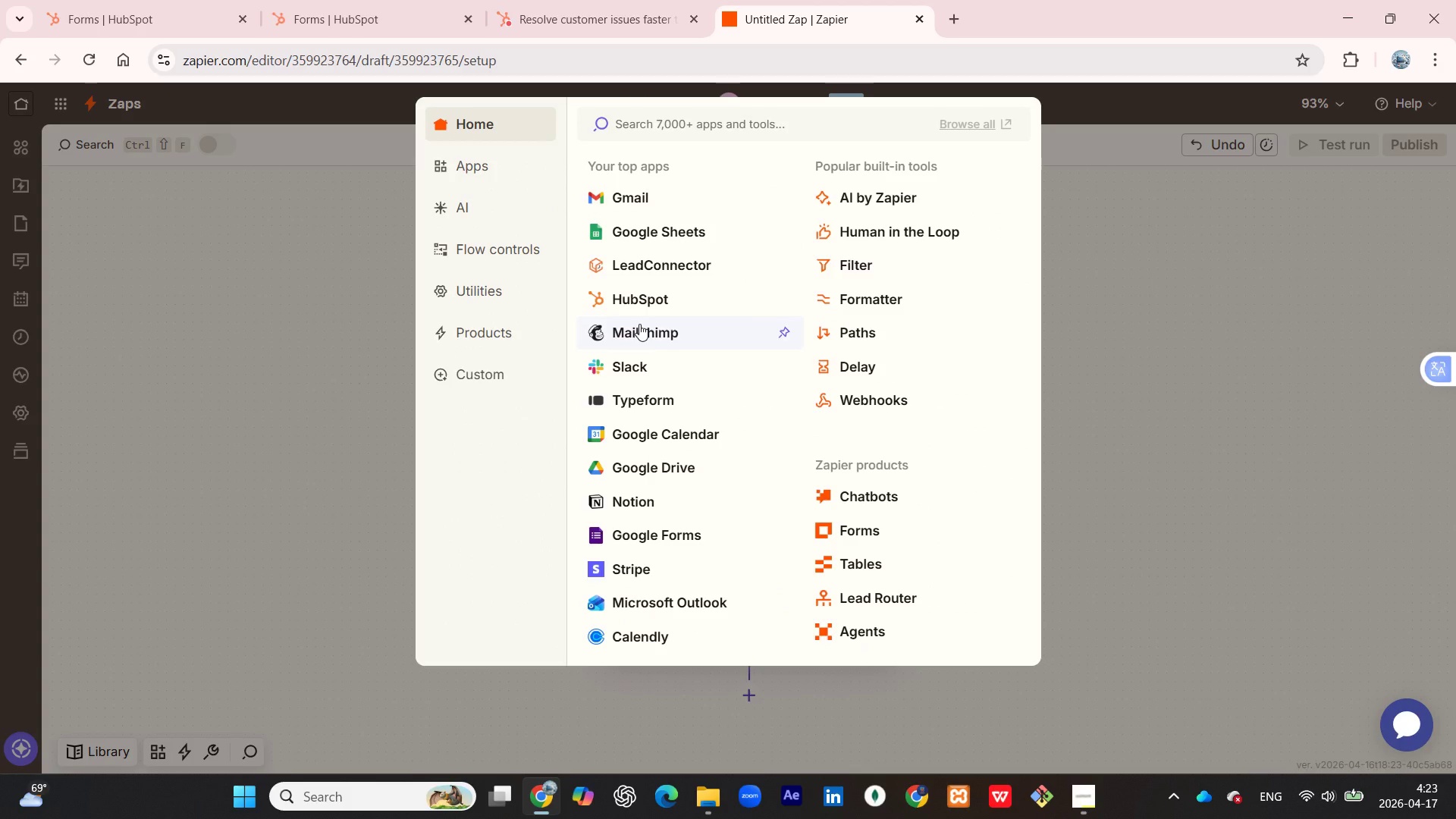 
wait(12.47)
 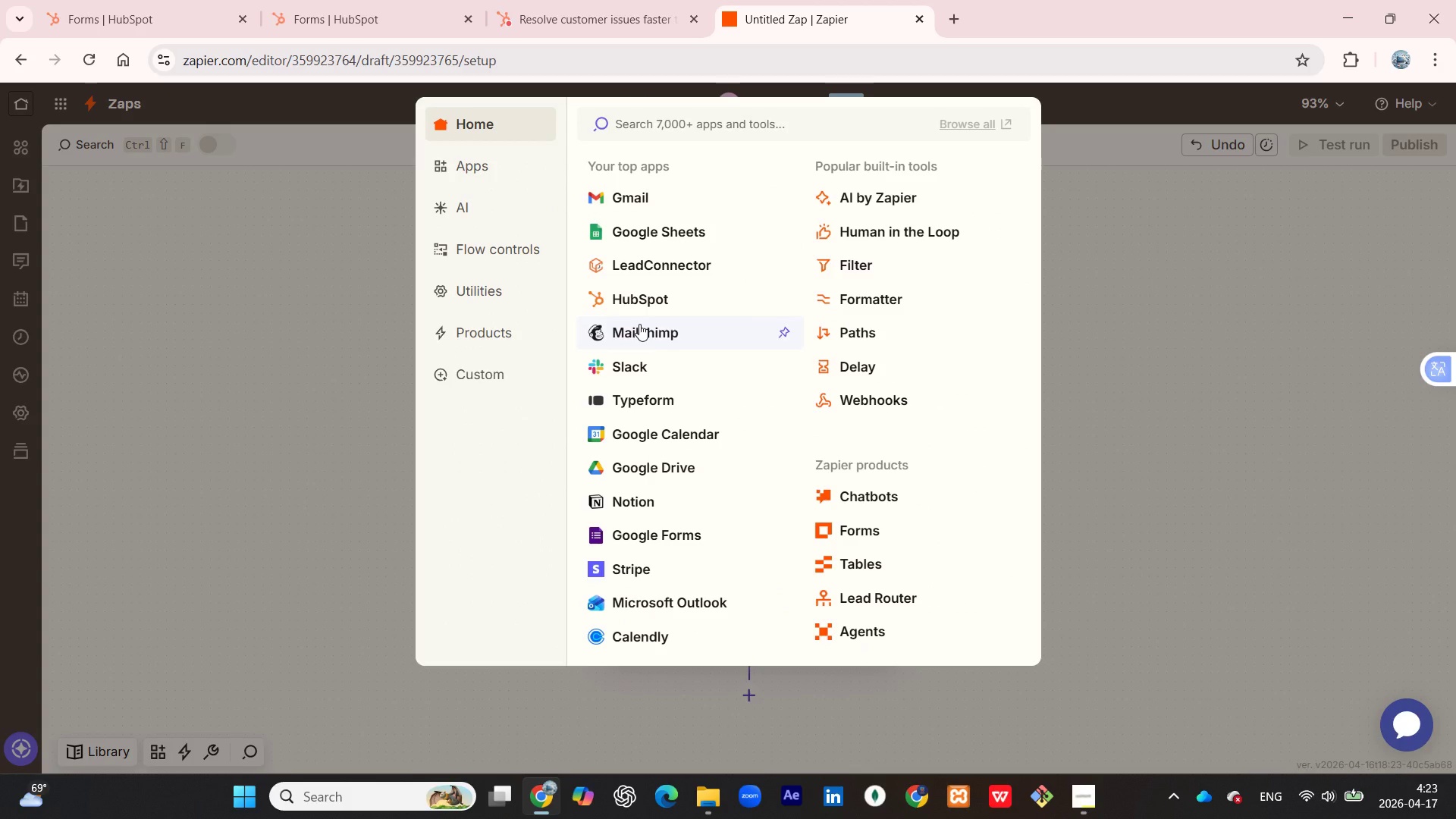 
scroll: coordinate [704, 543], scroll_direction: down, amount: 2.0
 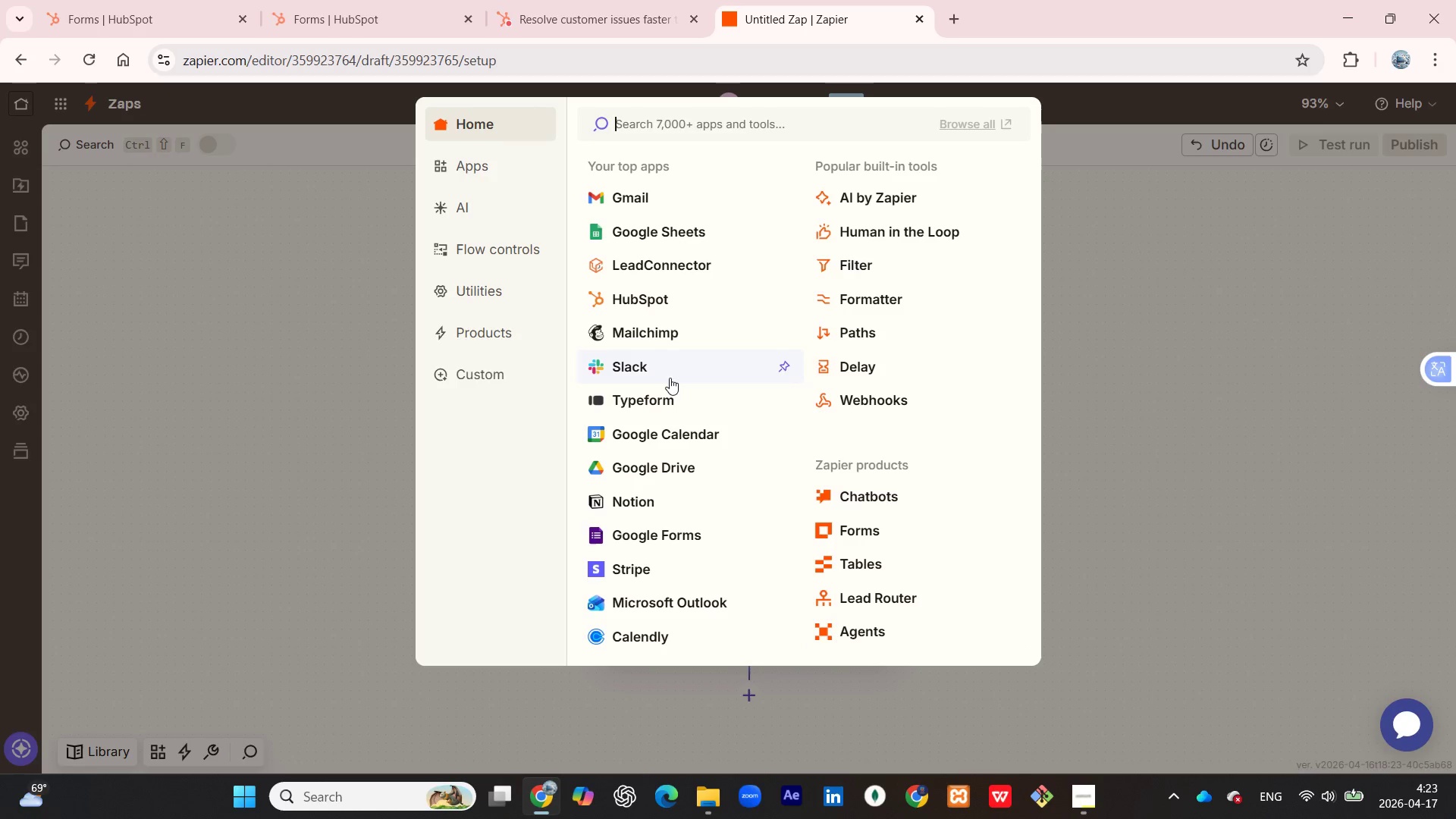 
scroll: coordinate [670, 378], scroll_direction: up, amount: 1.0
 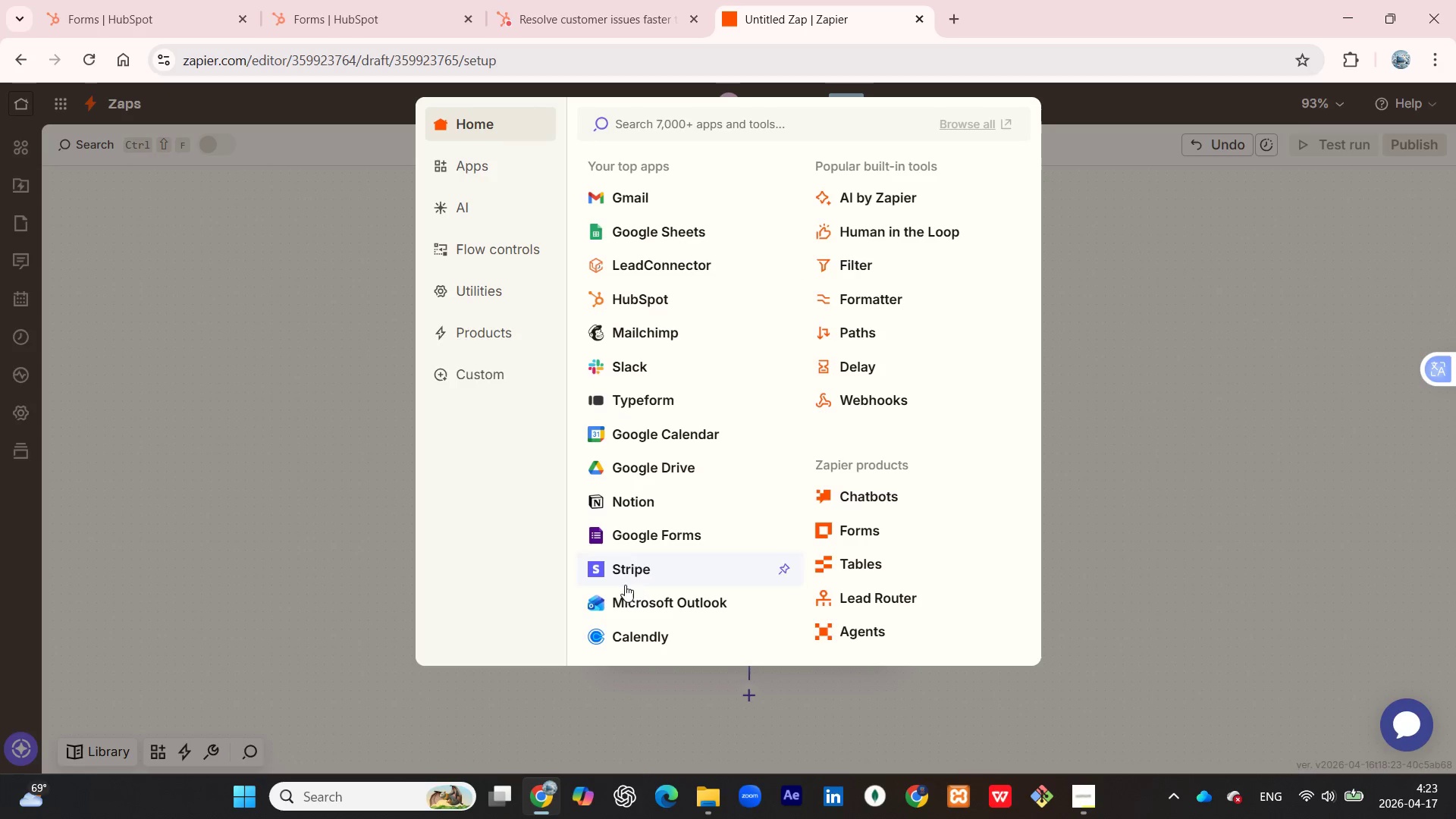 
wait(7.23)
 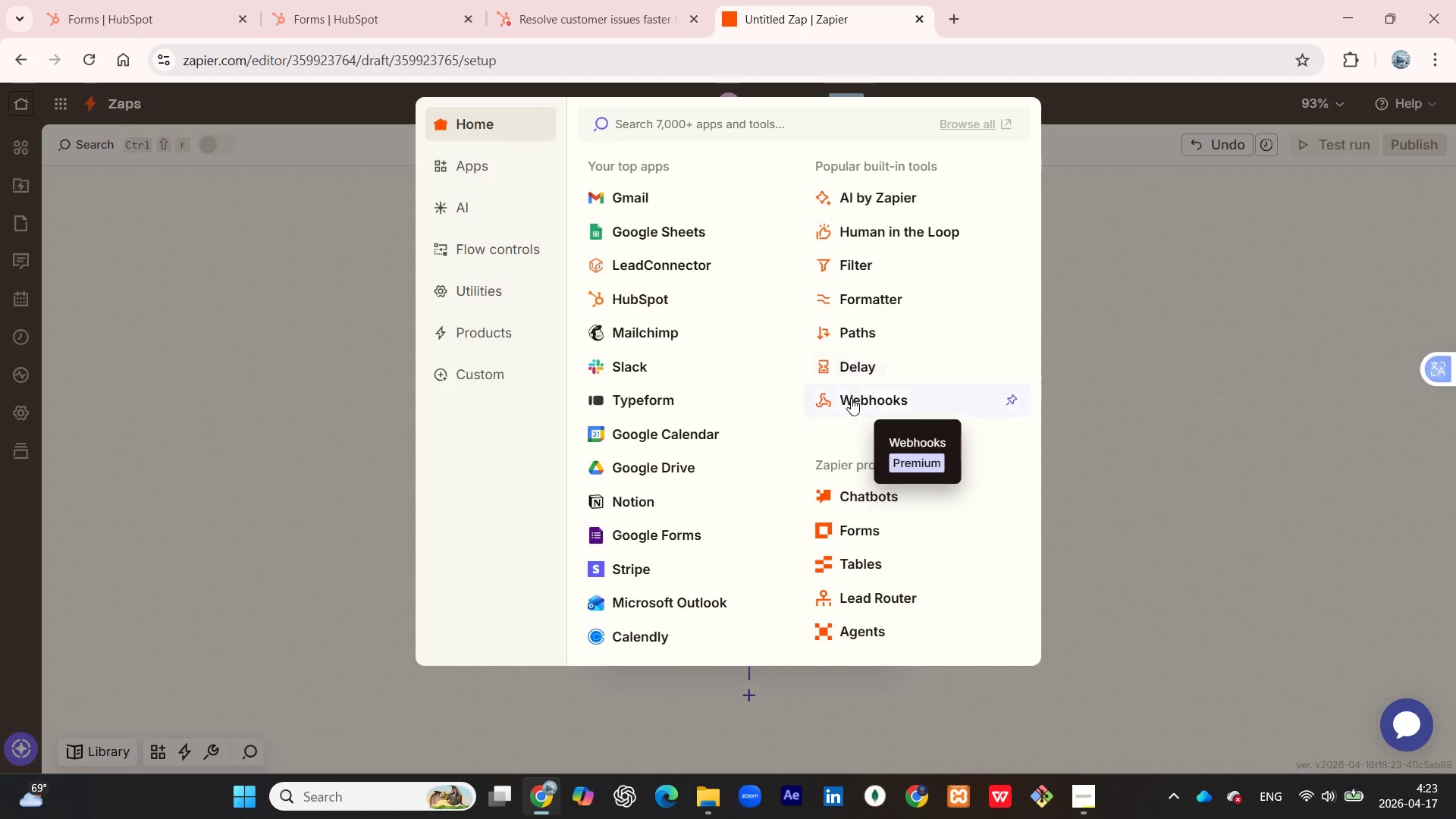 
left_click([495, 169])
 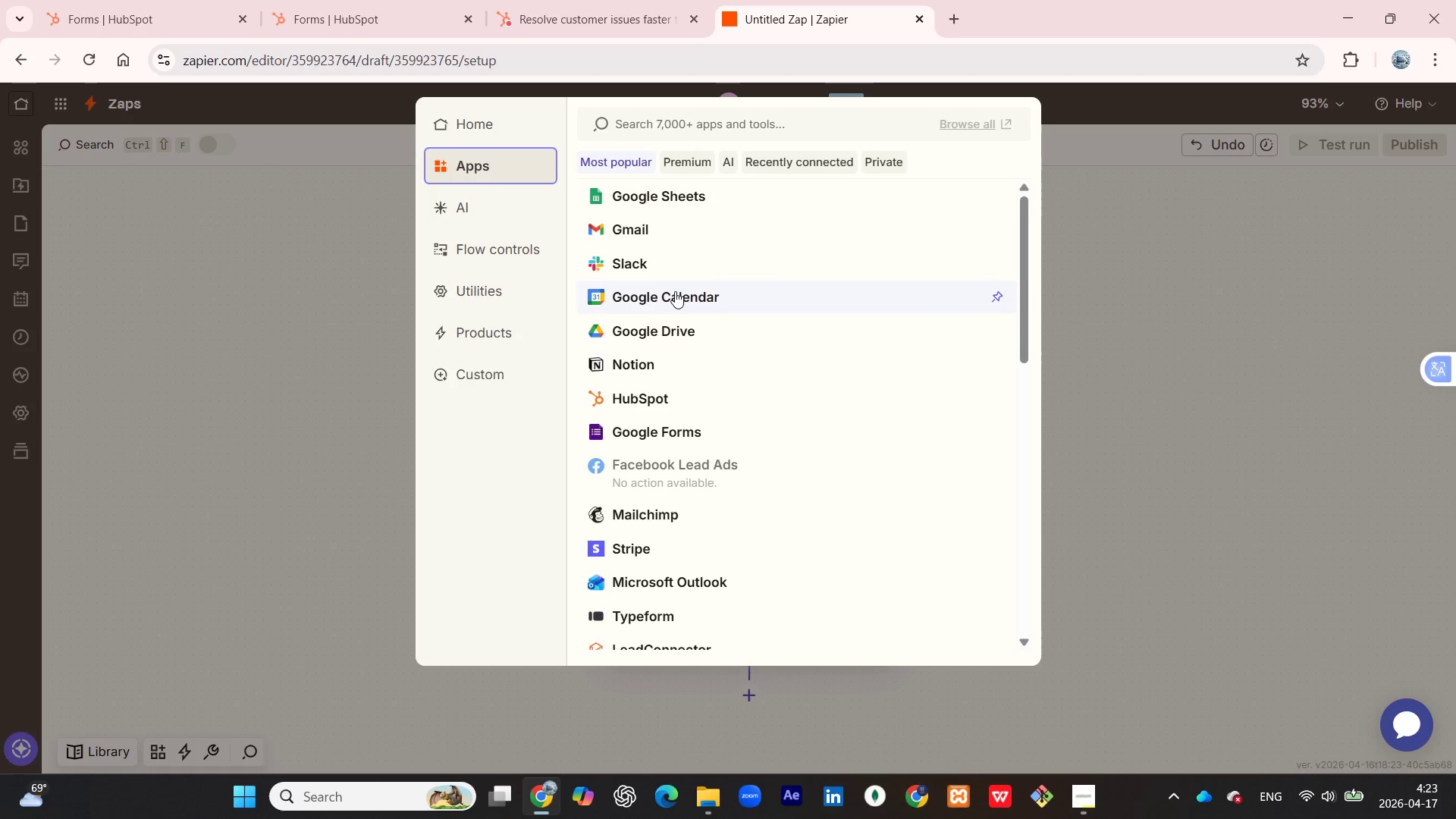 
scroll: coordinate [668, 401], scroll_direction: down, amount: 6.0
 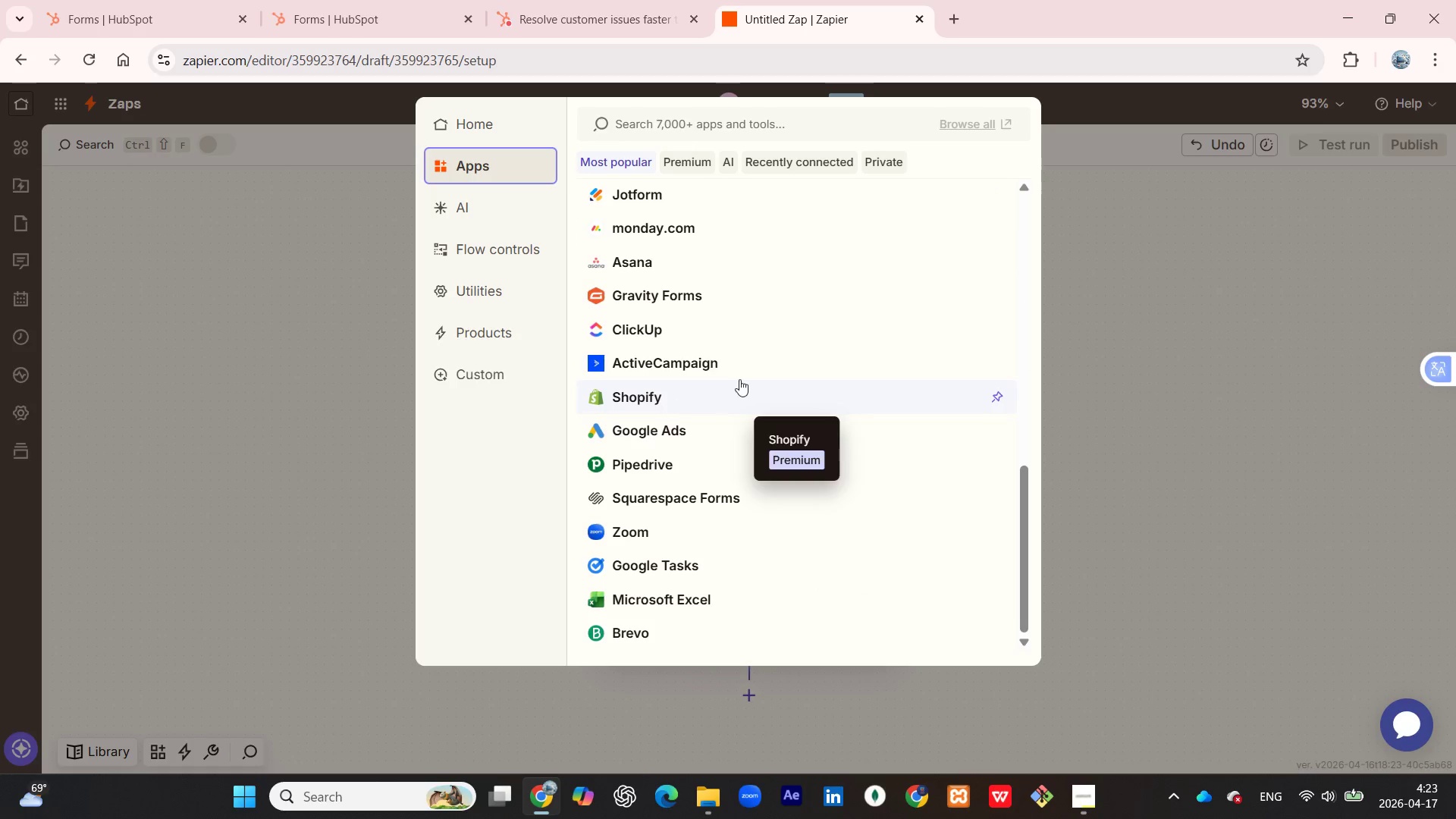 
left_click([1100, 245])
 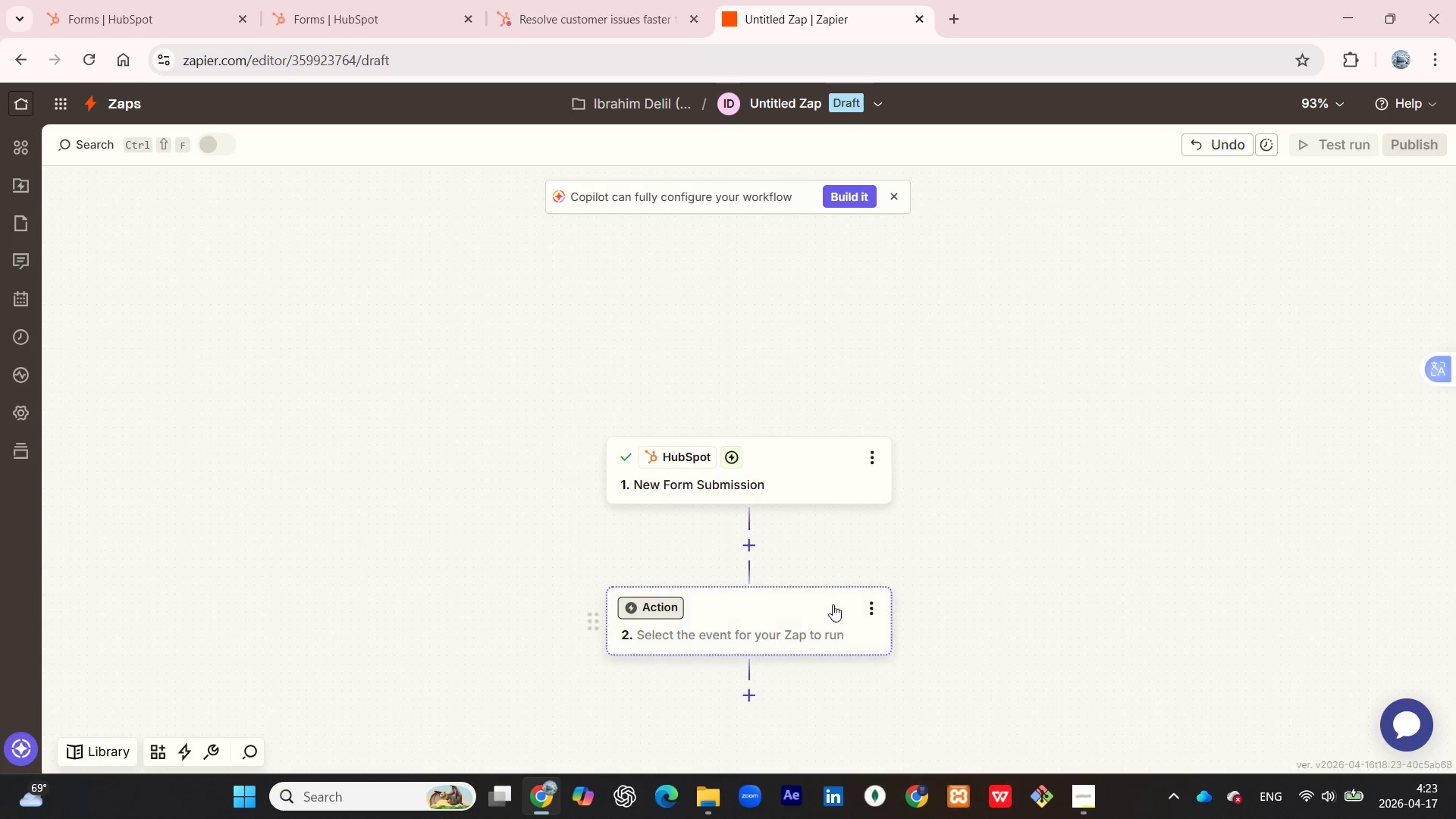 
mouse_move([837, 601])
 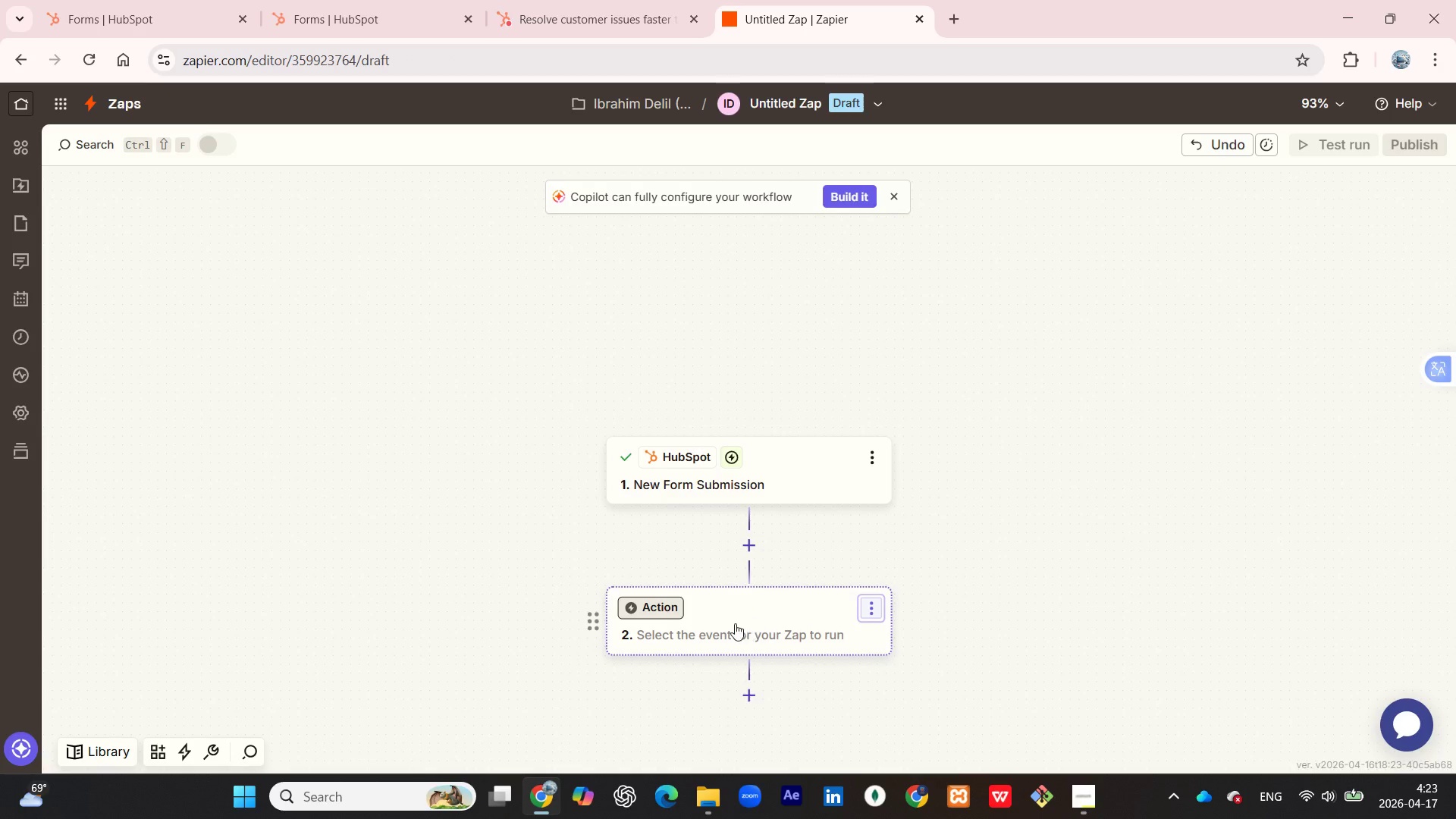 
left_click([733, 624])
 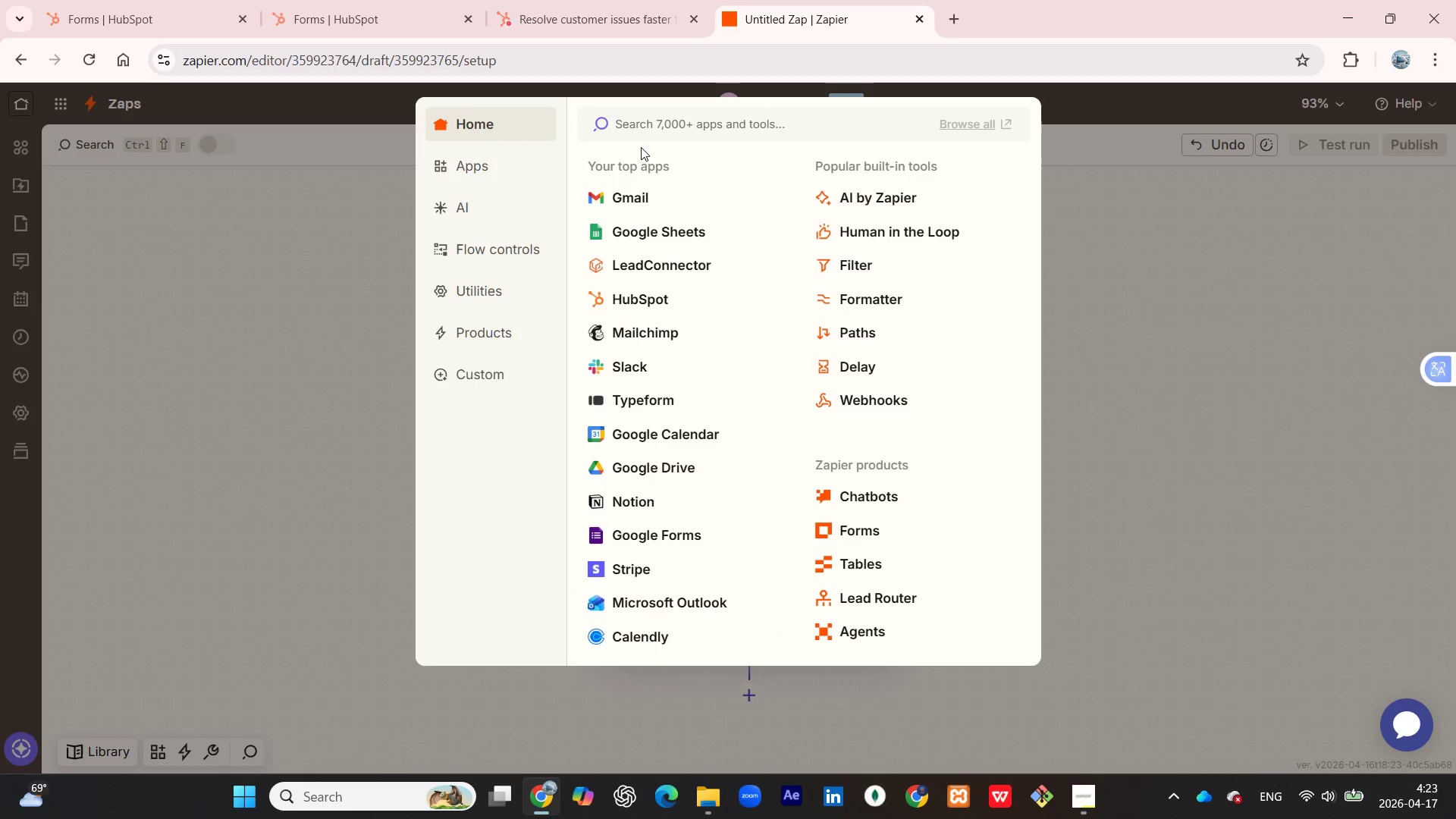 
type(za)
 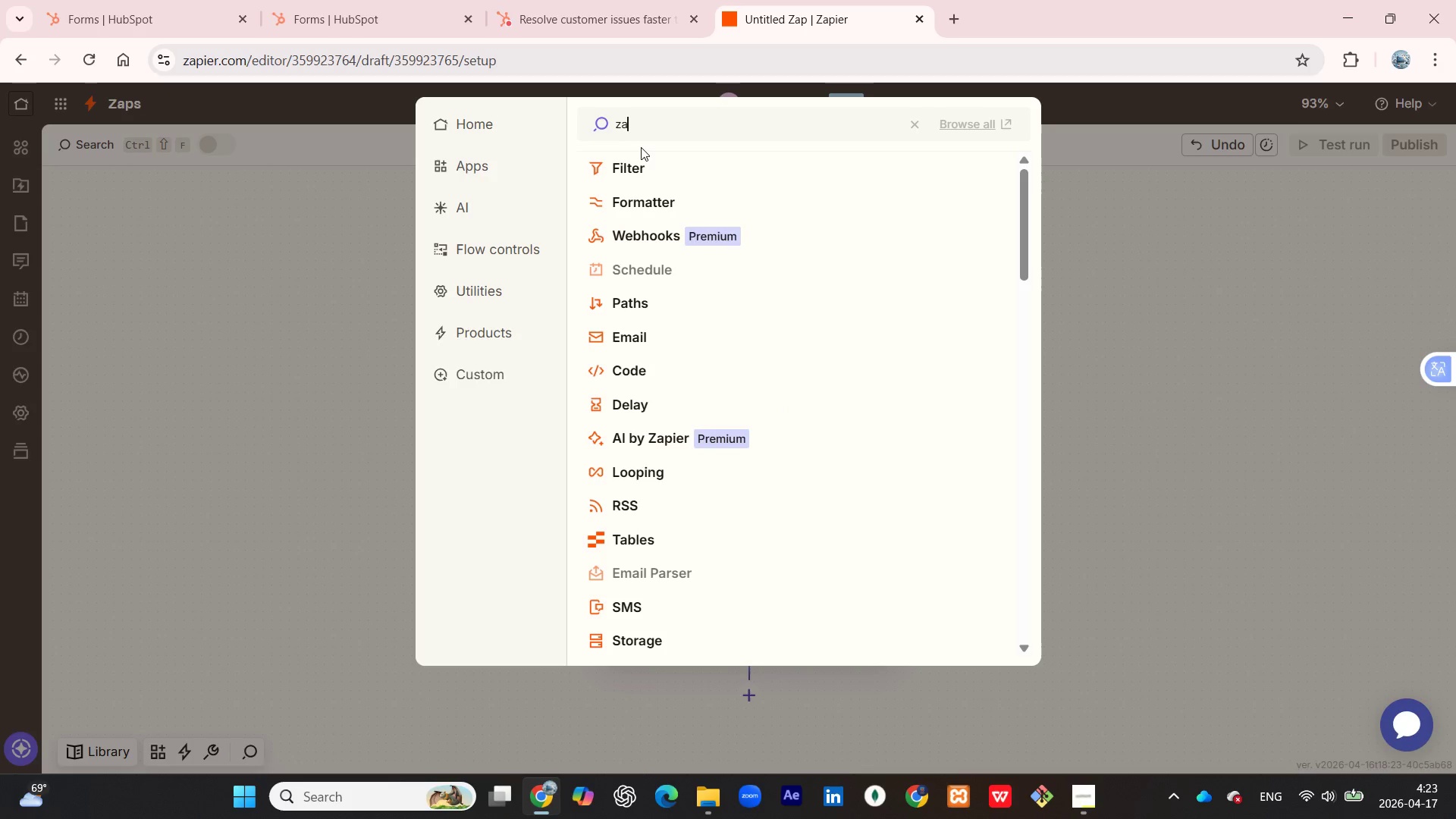 
key(P)
 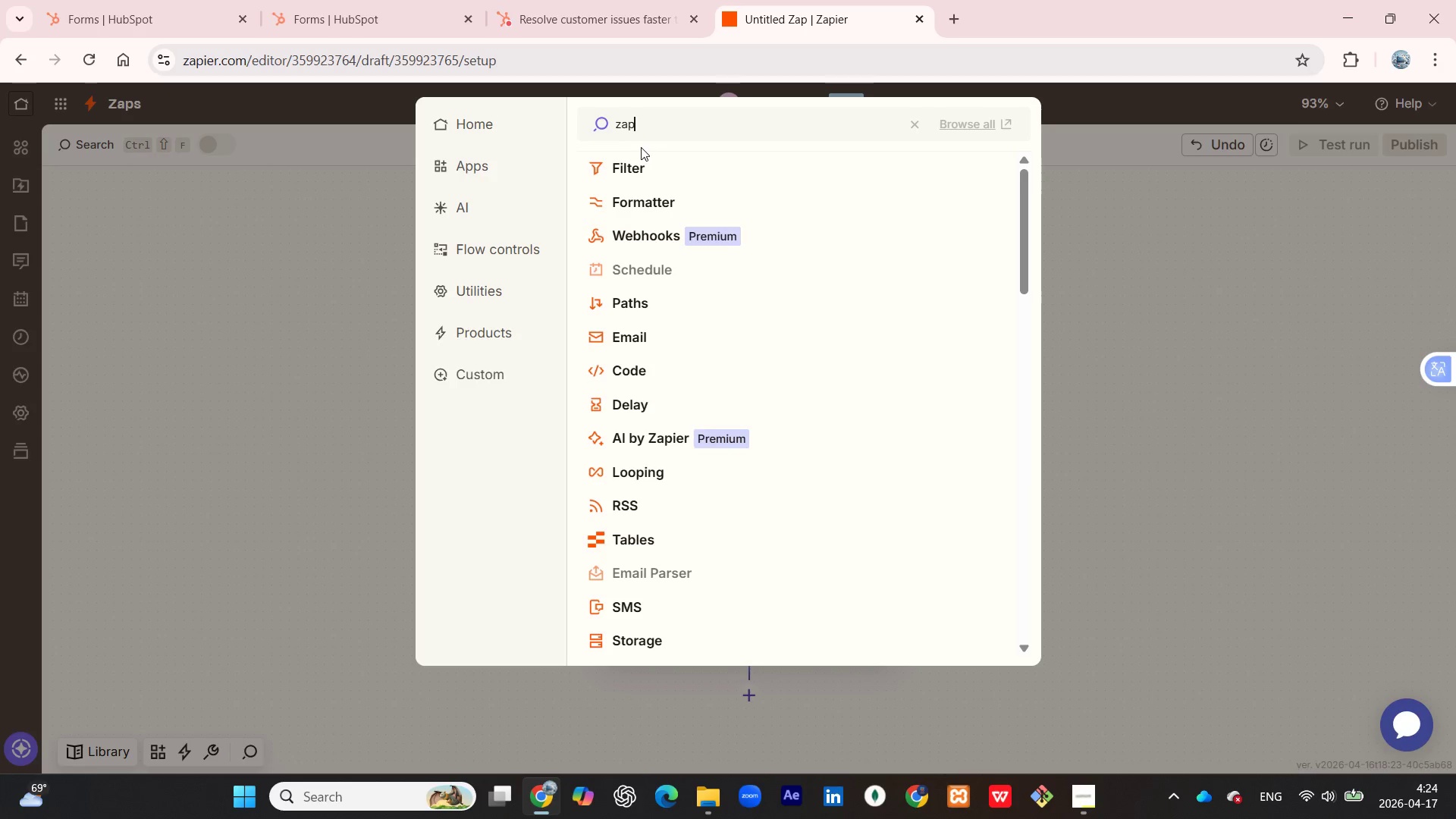 
wait(14.95)
 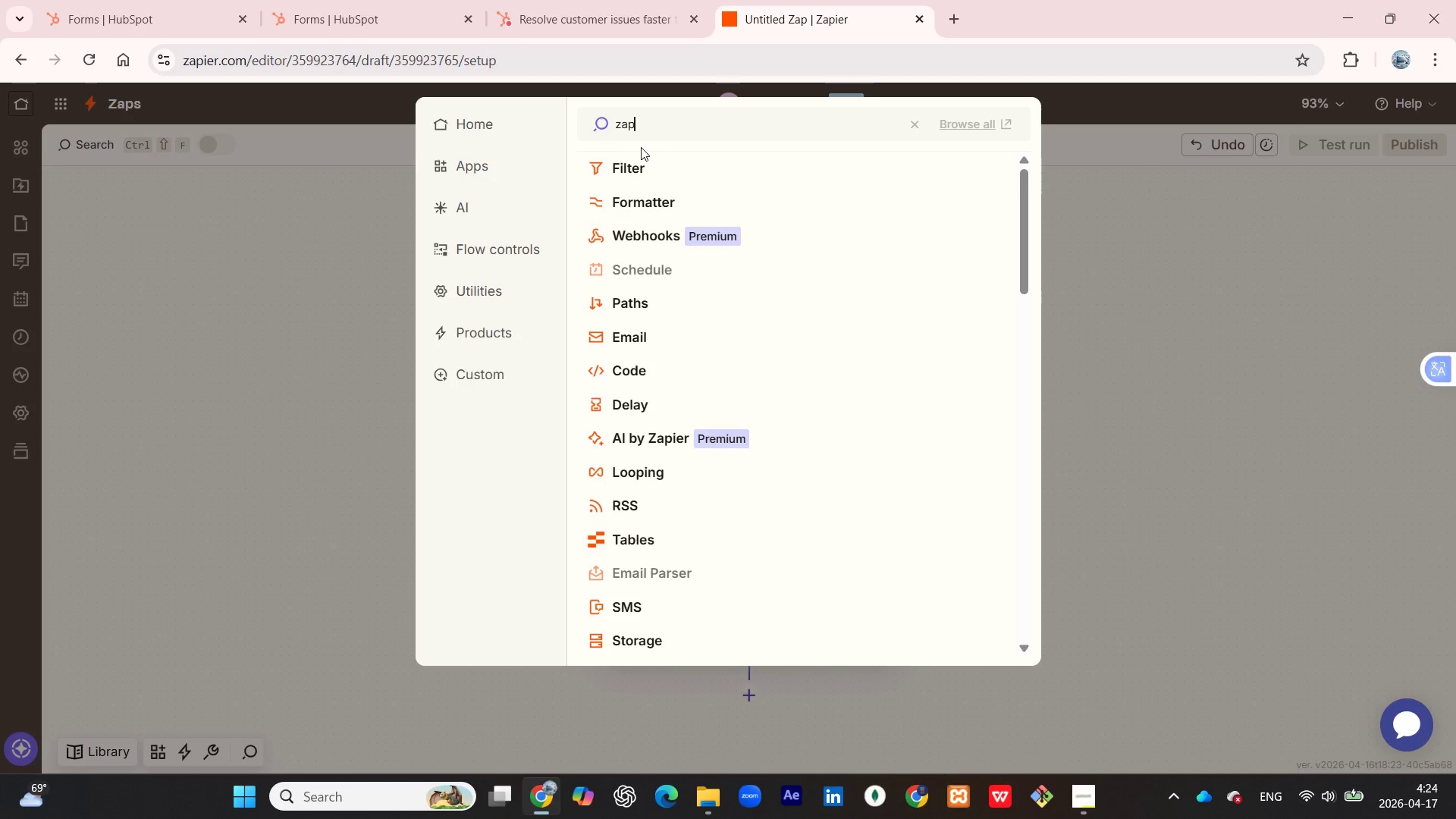 
key(Backspace)
 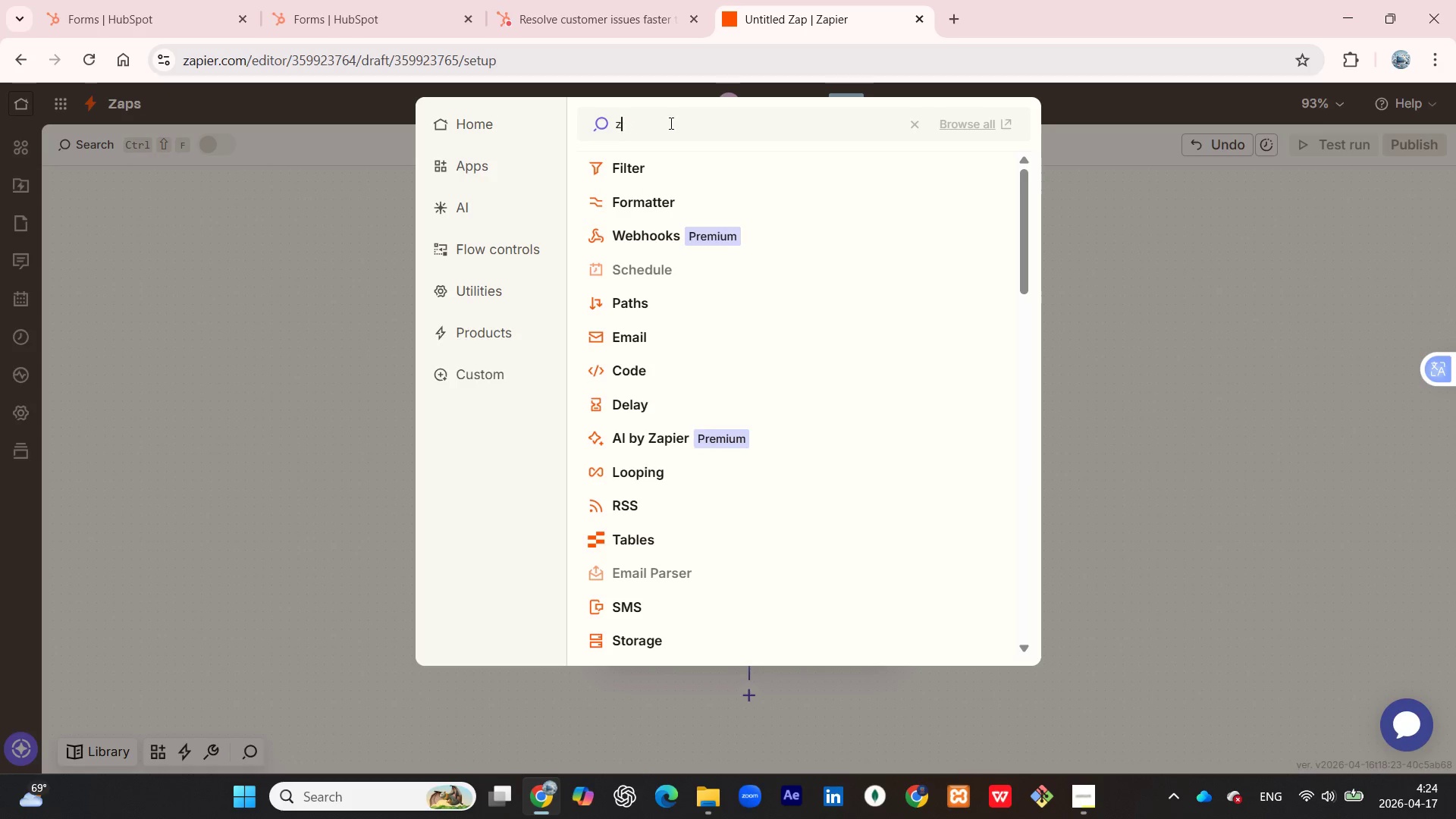 
key(Backspace)
 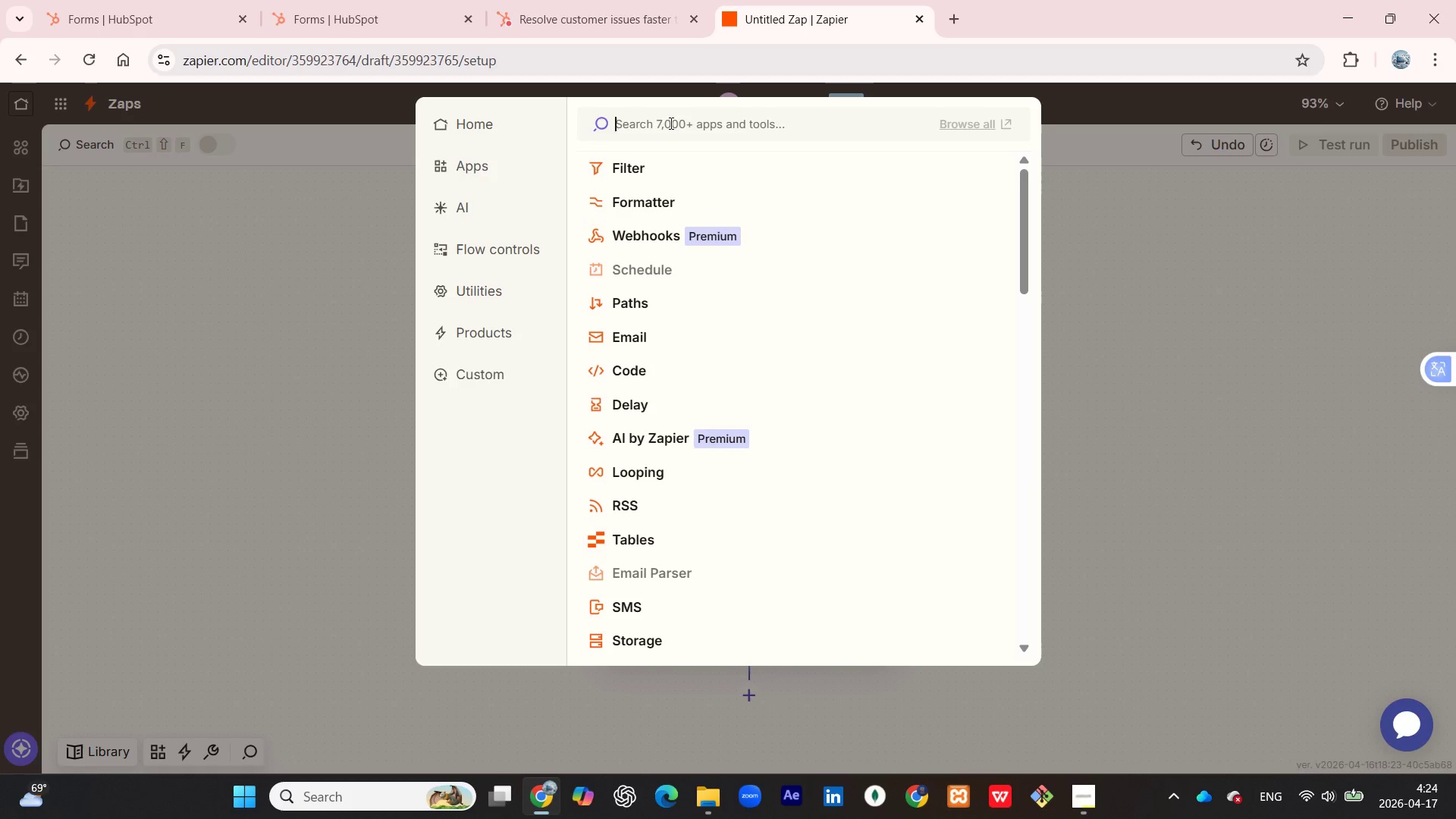 
key(Backspace)
 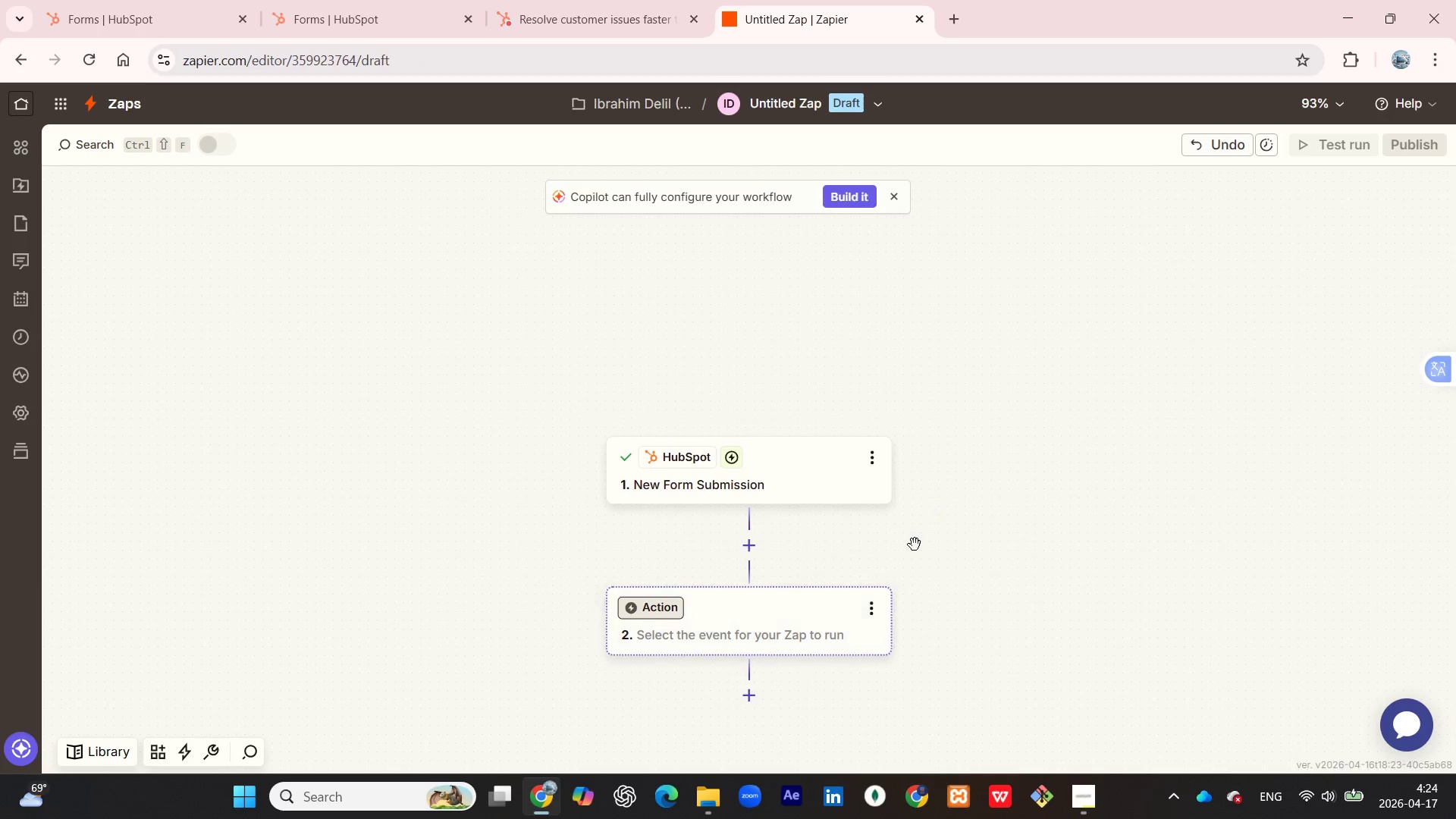 
wait(9.5)
 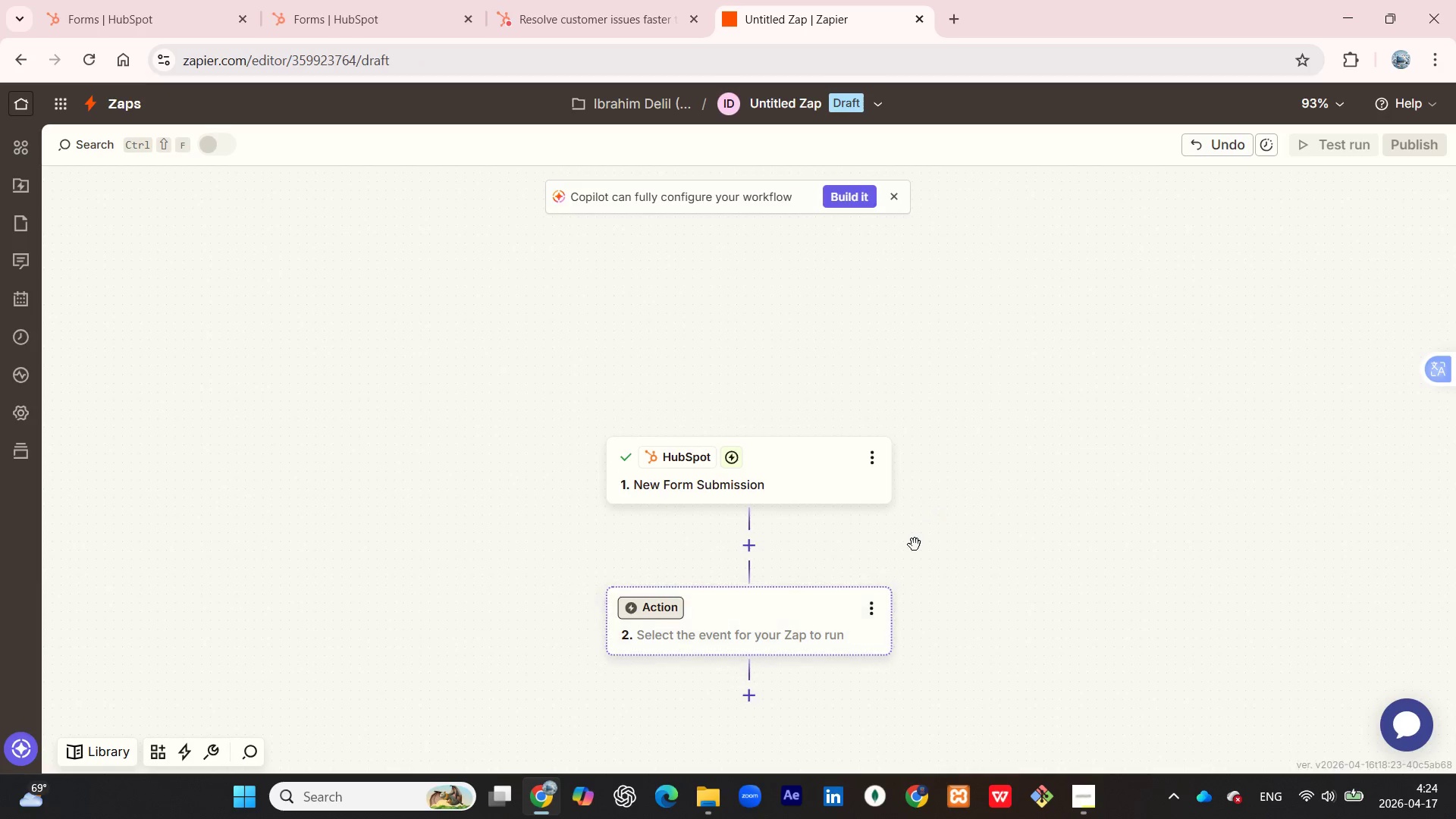 
left_click([745, 547])
 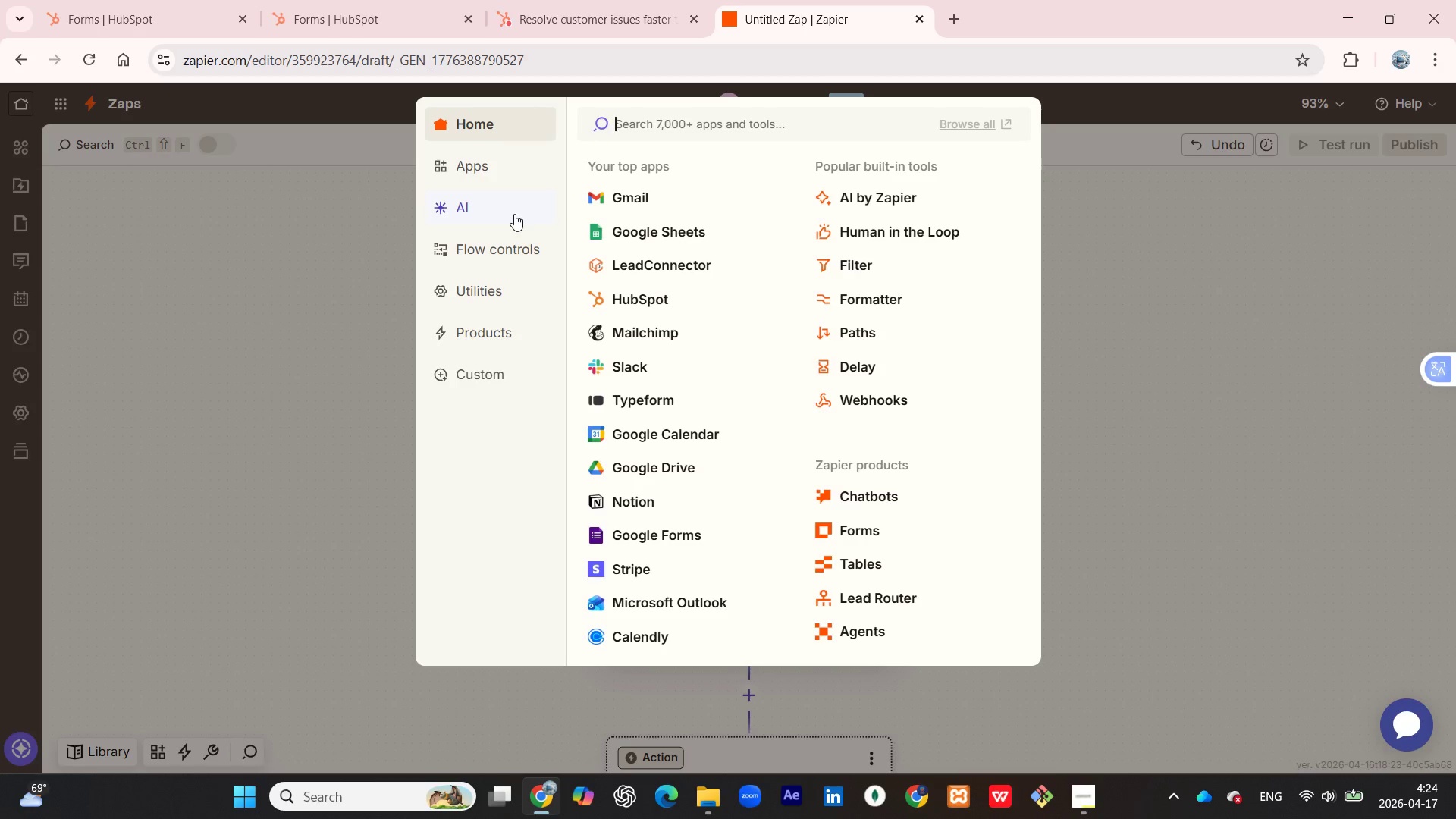 
wait(11.62)
 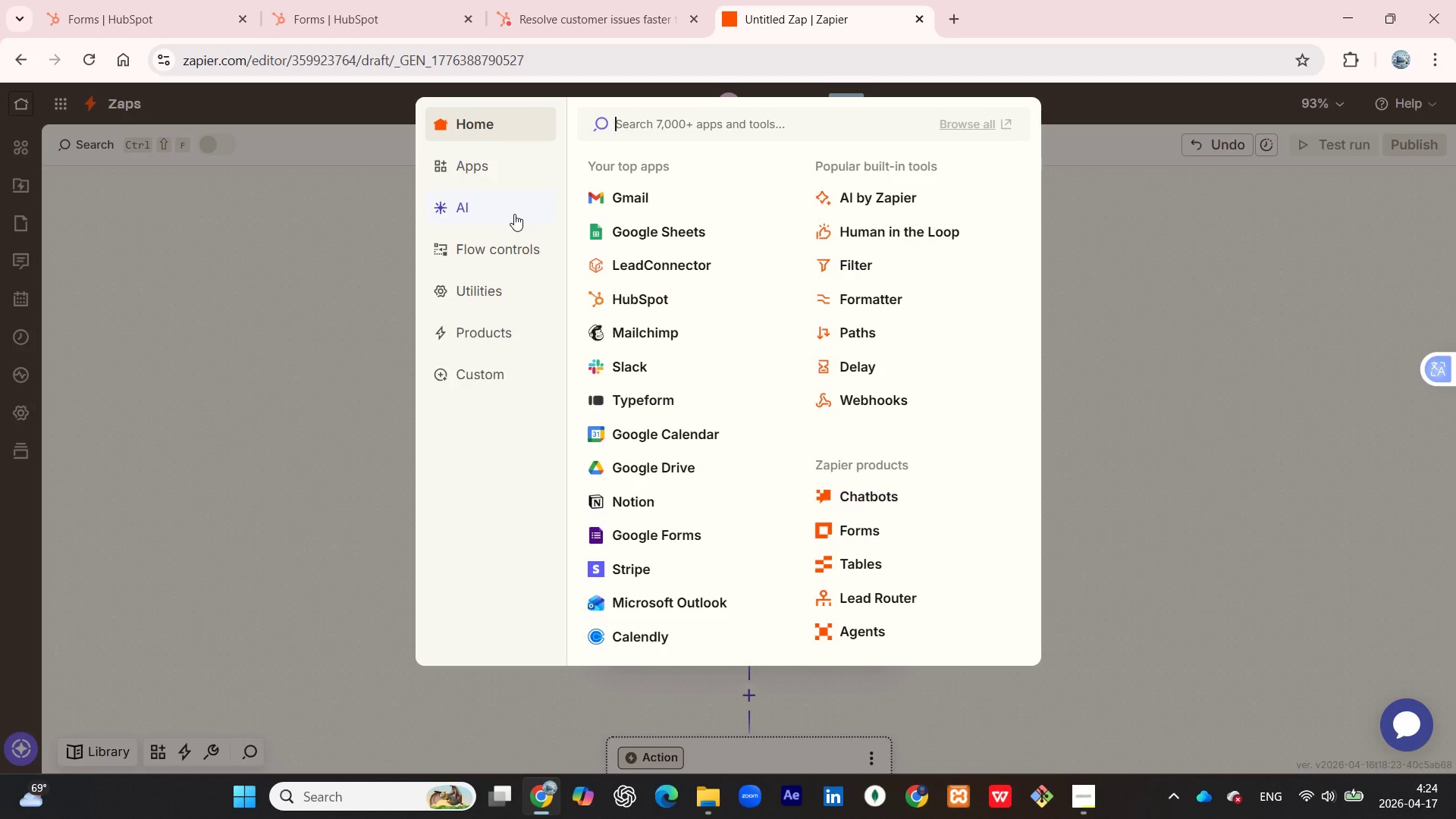 
left_click([1136, 252])
 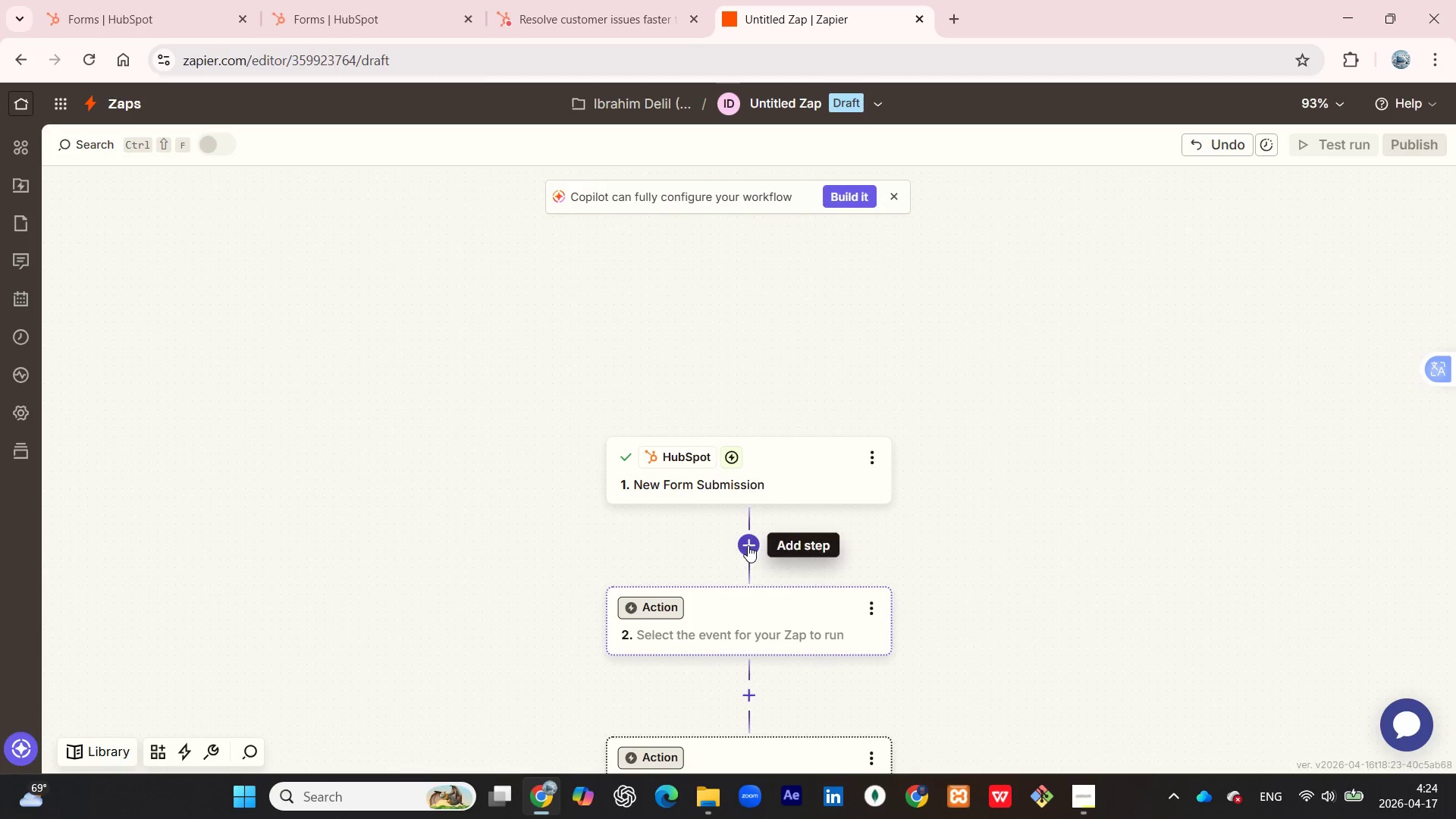 
left_click([748, 545])
 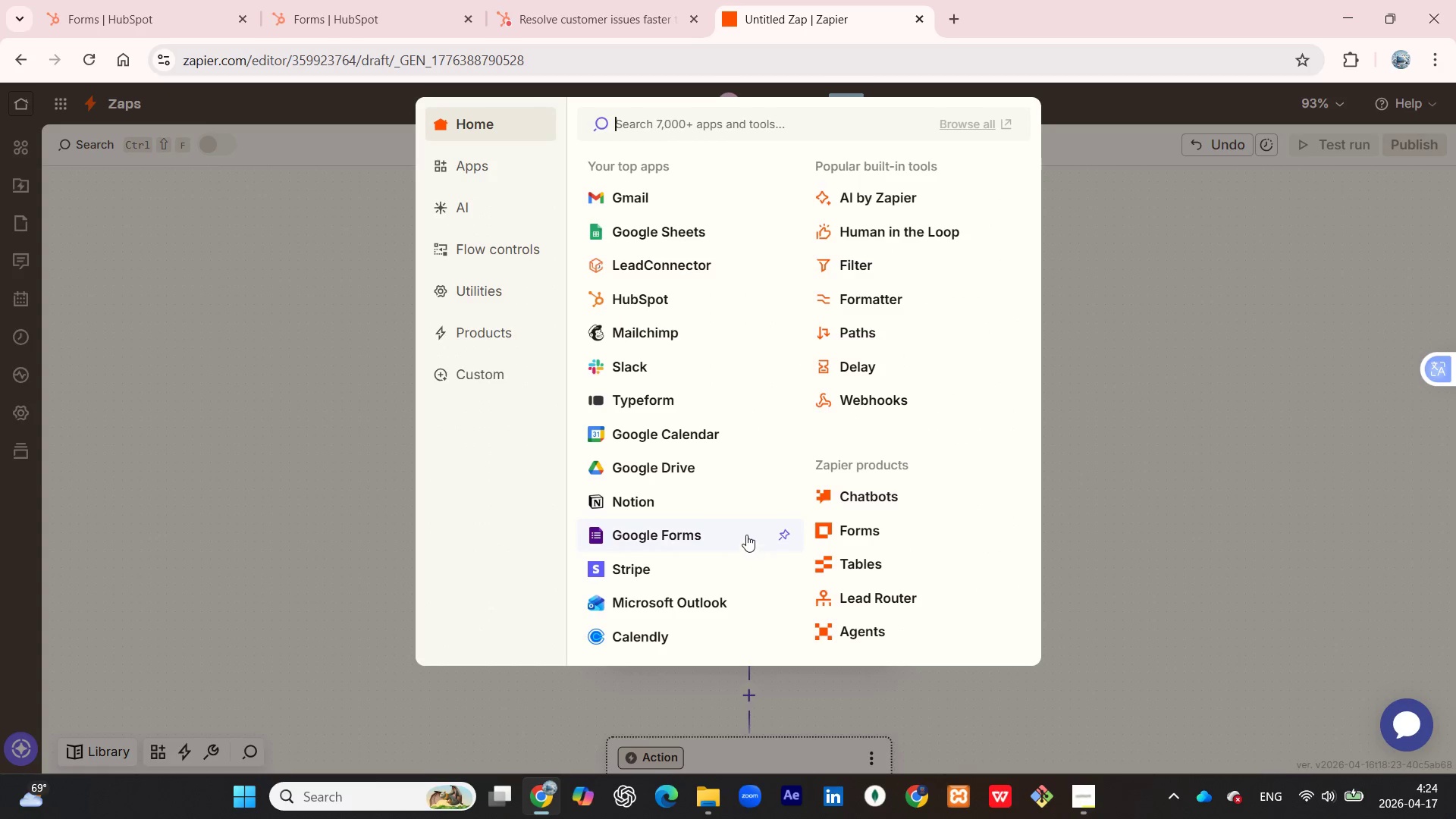 
scroll: coordinate [870, 596], scroll_direction: down, amount: 4.0
 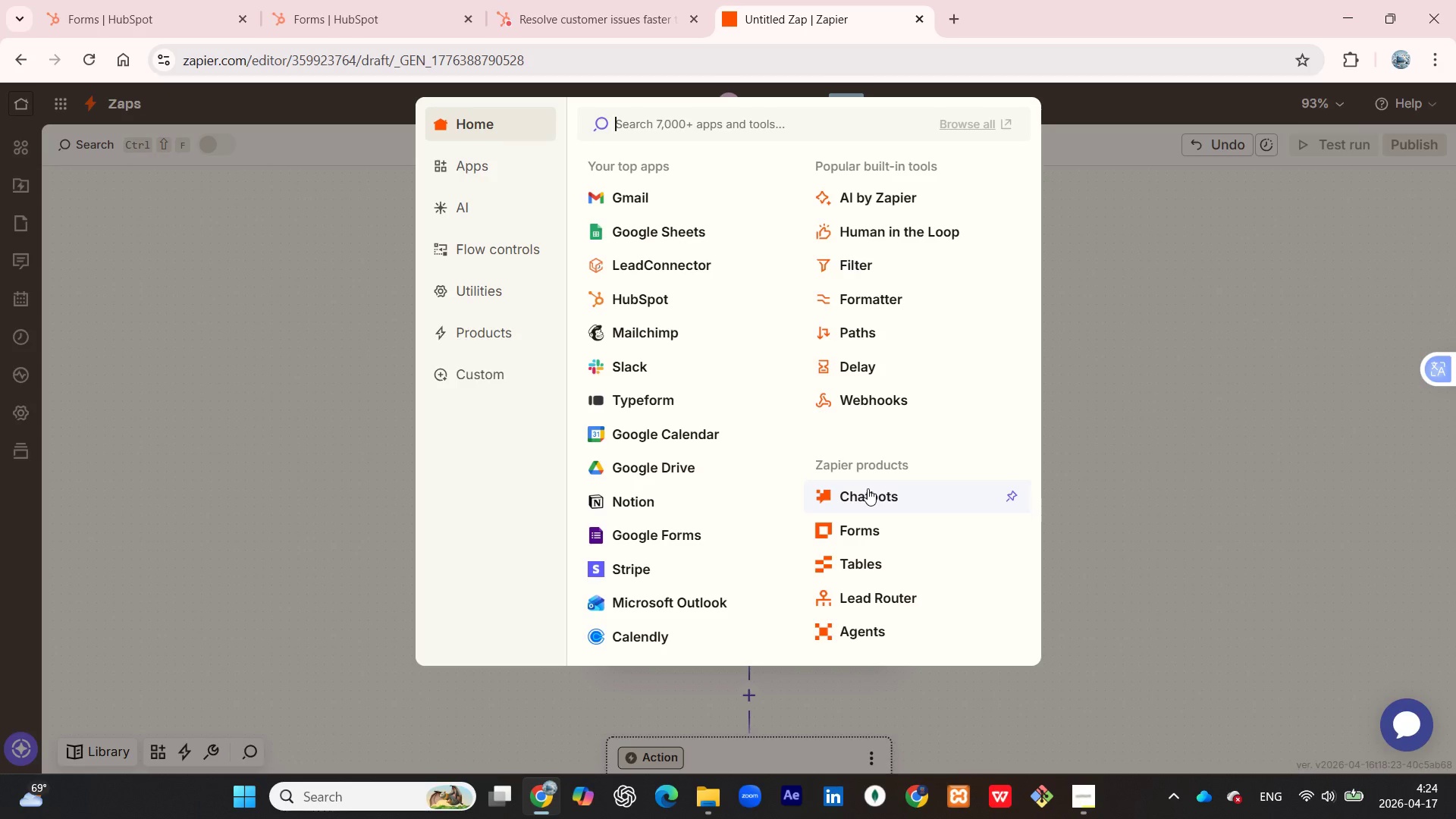 
wait(5.78)
 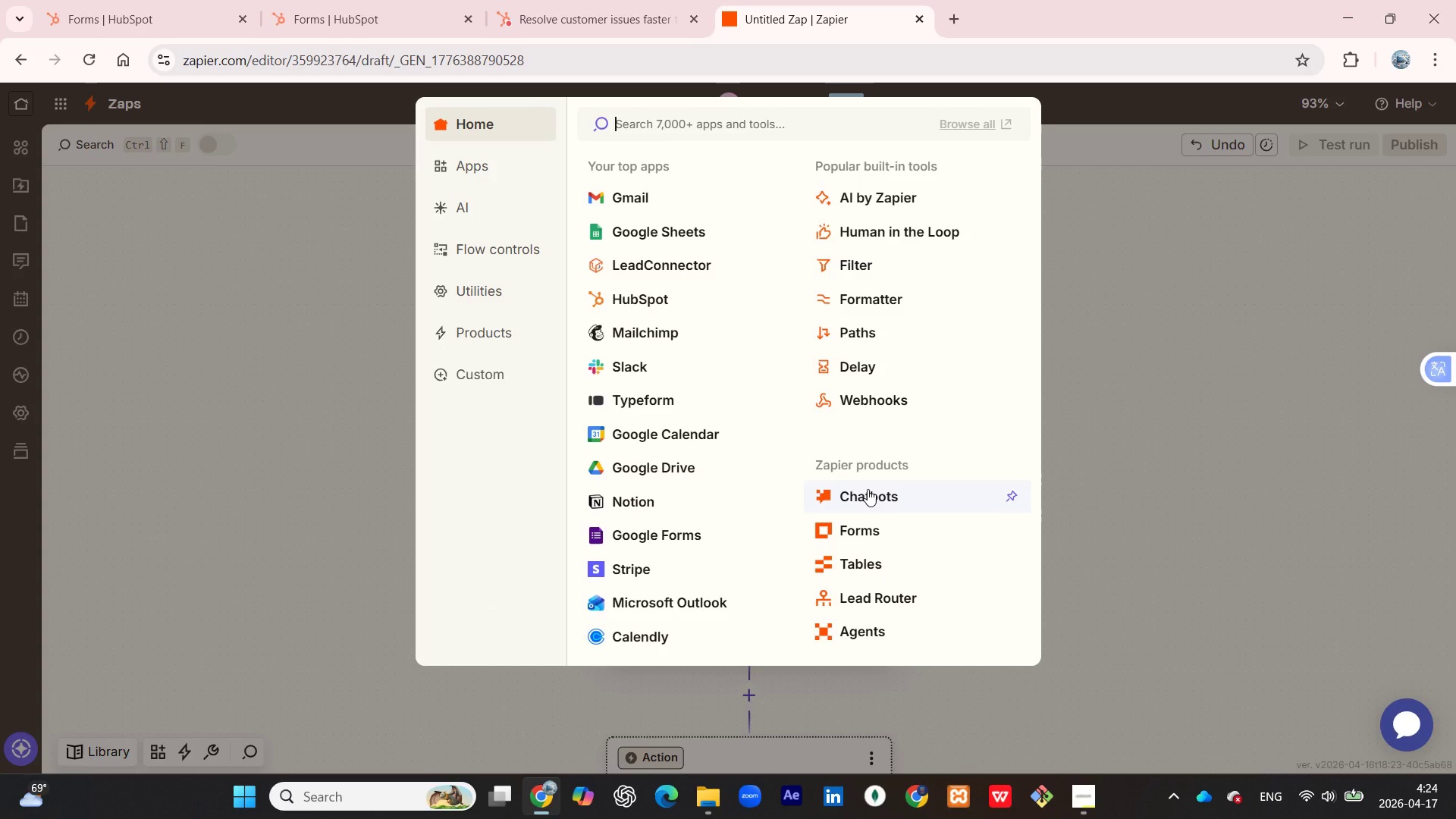 
scroll: coordinate [721, 337], scroll_direction: down, amount: 4.0
 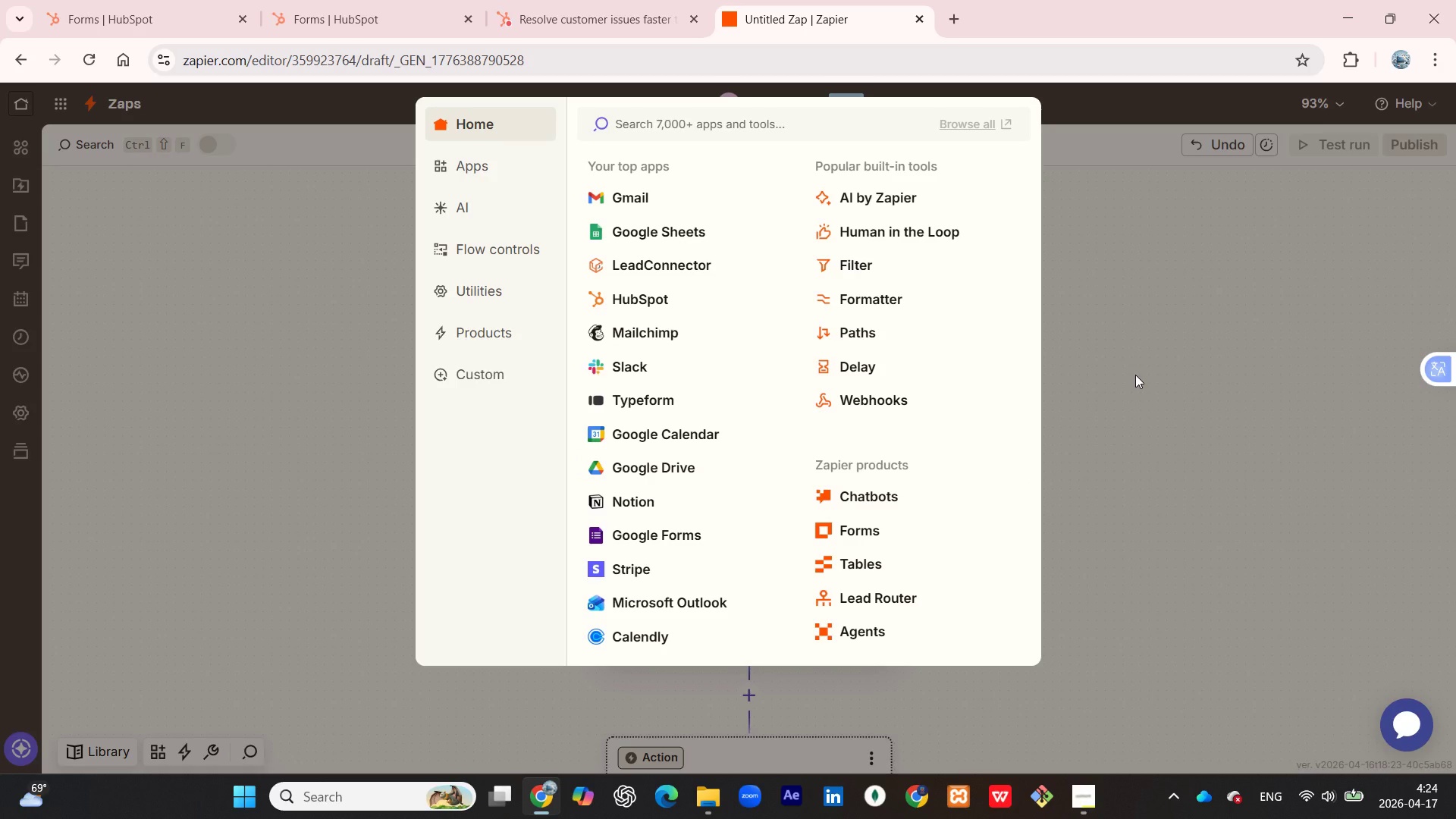 
wait(9.51)
 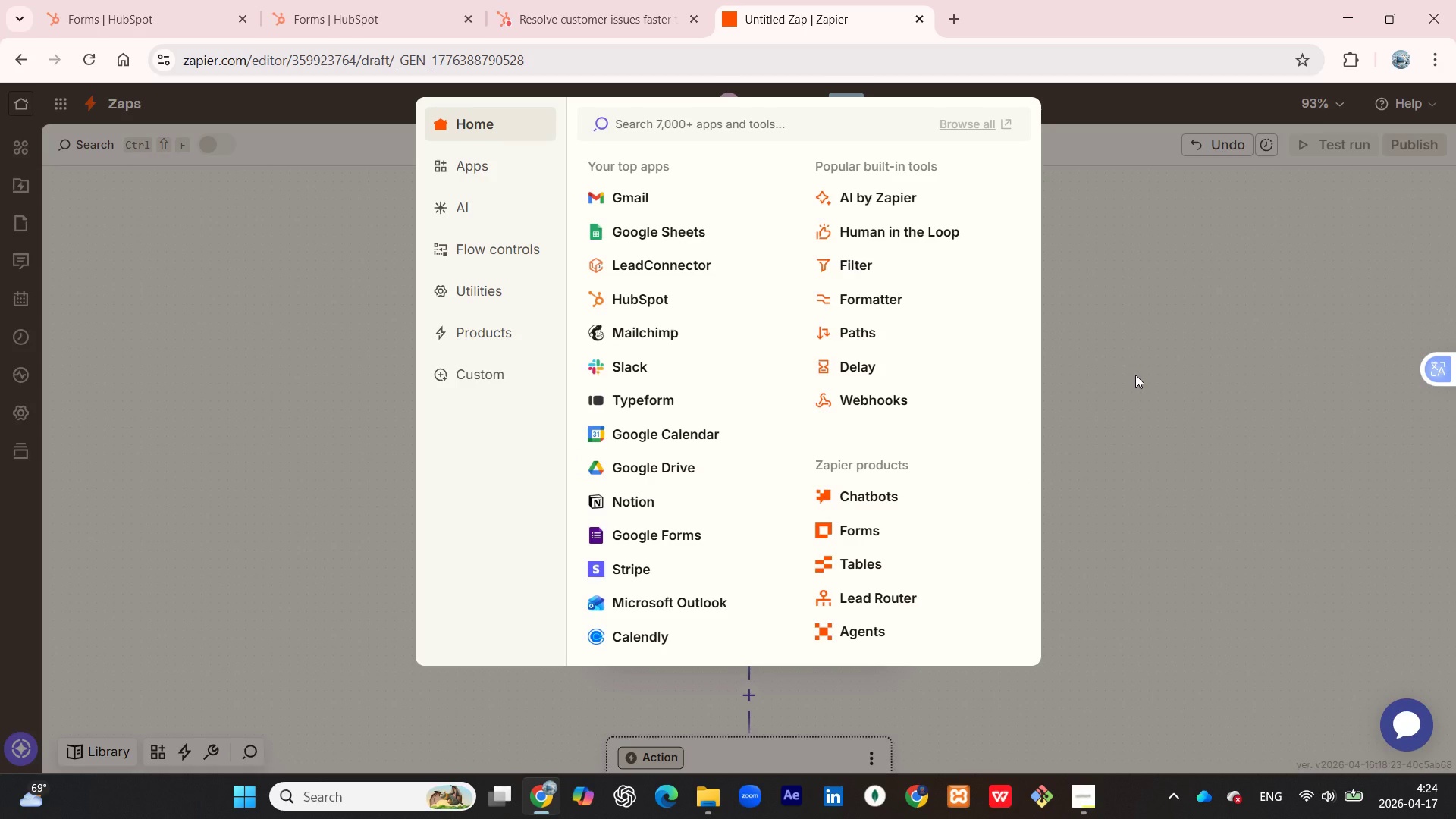 
left_click([1114, 393])
 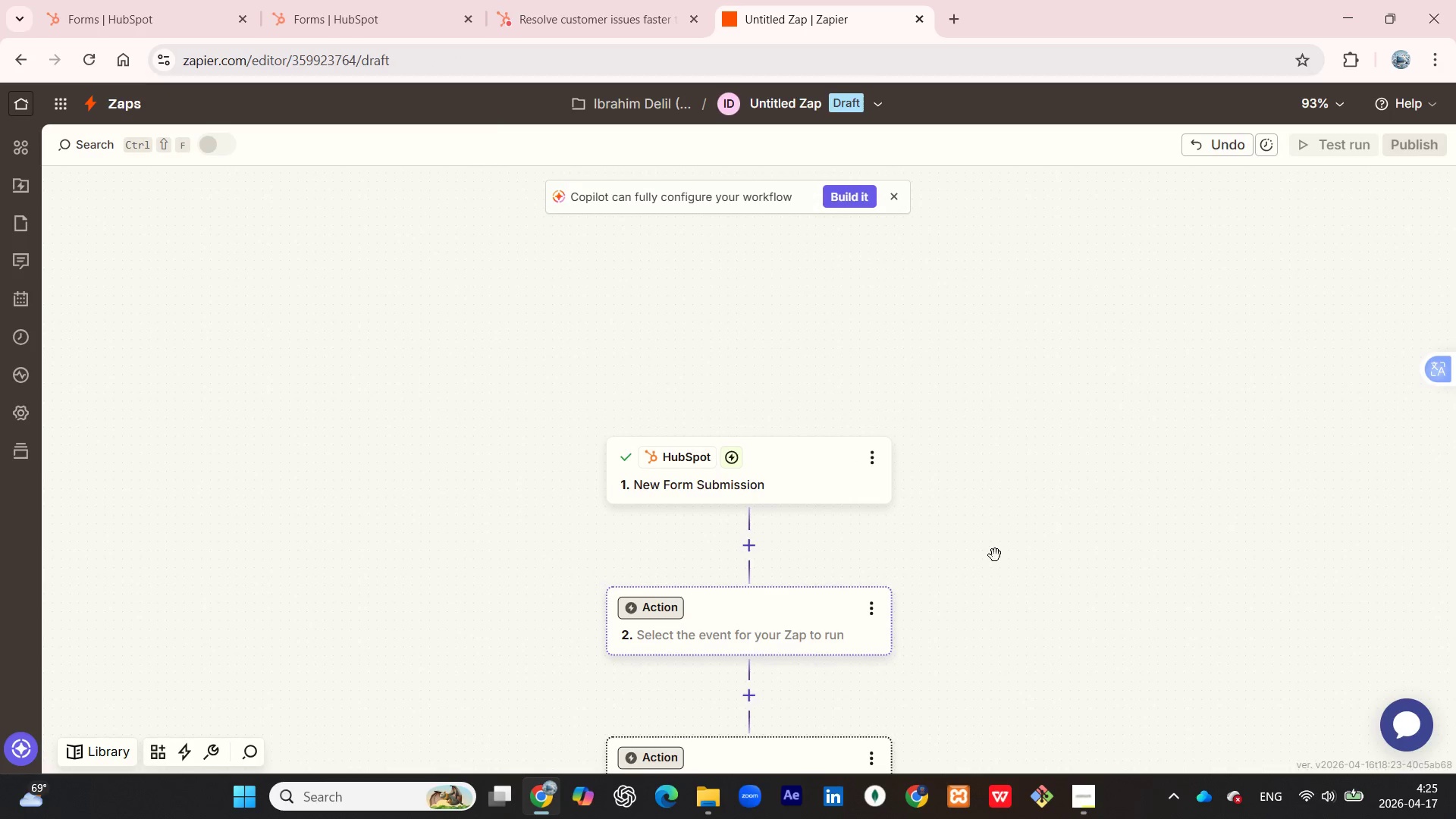 
left_click([872, 612])
 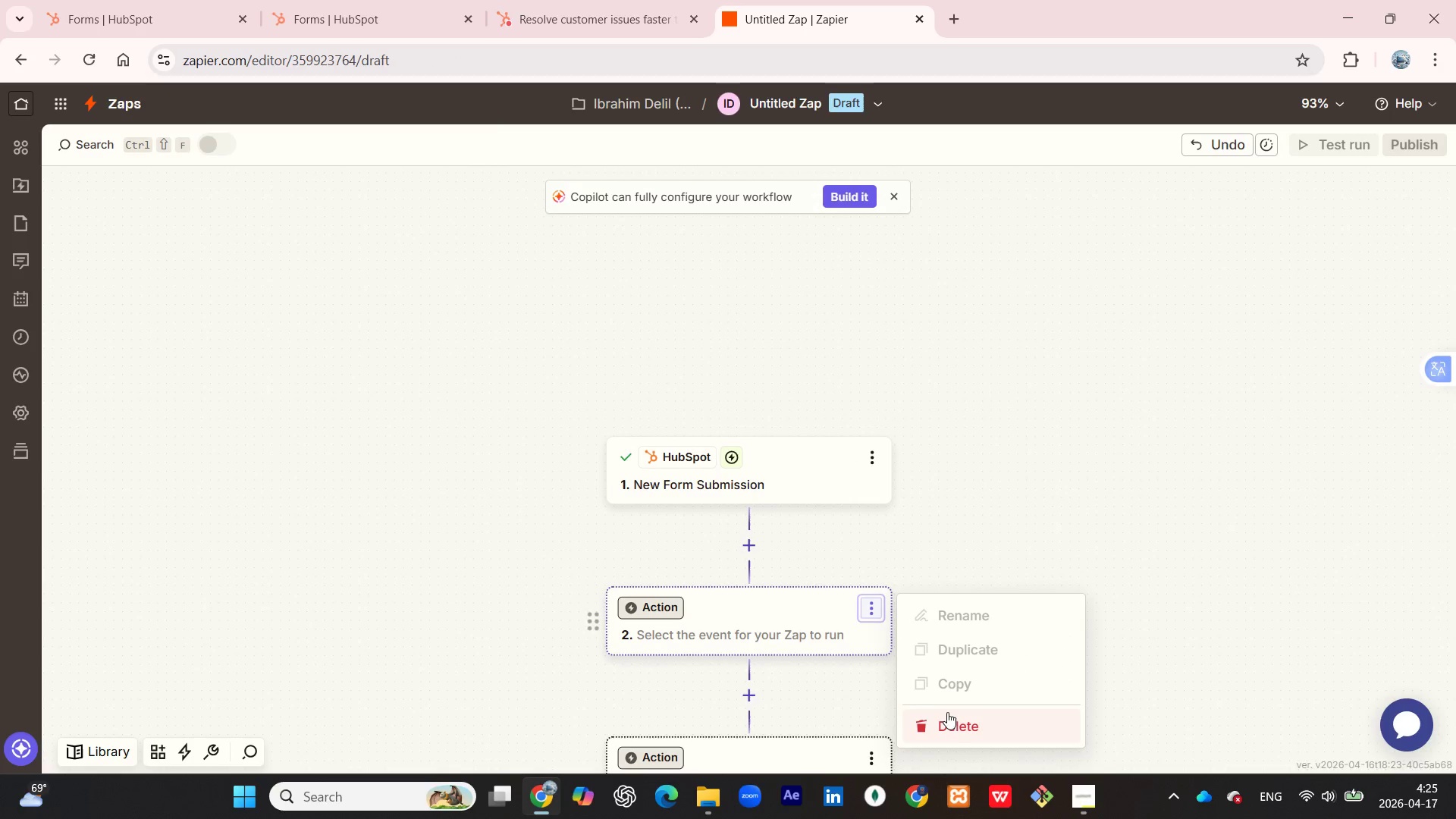 
left_click([953, 724])
 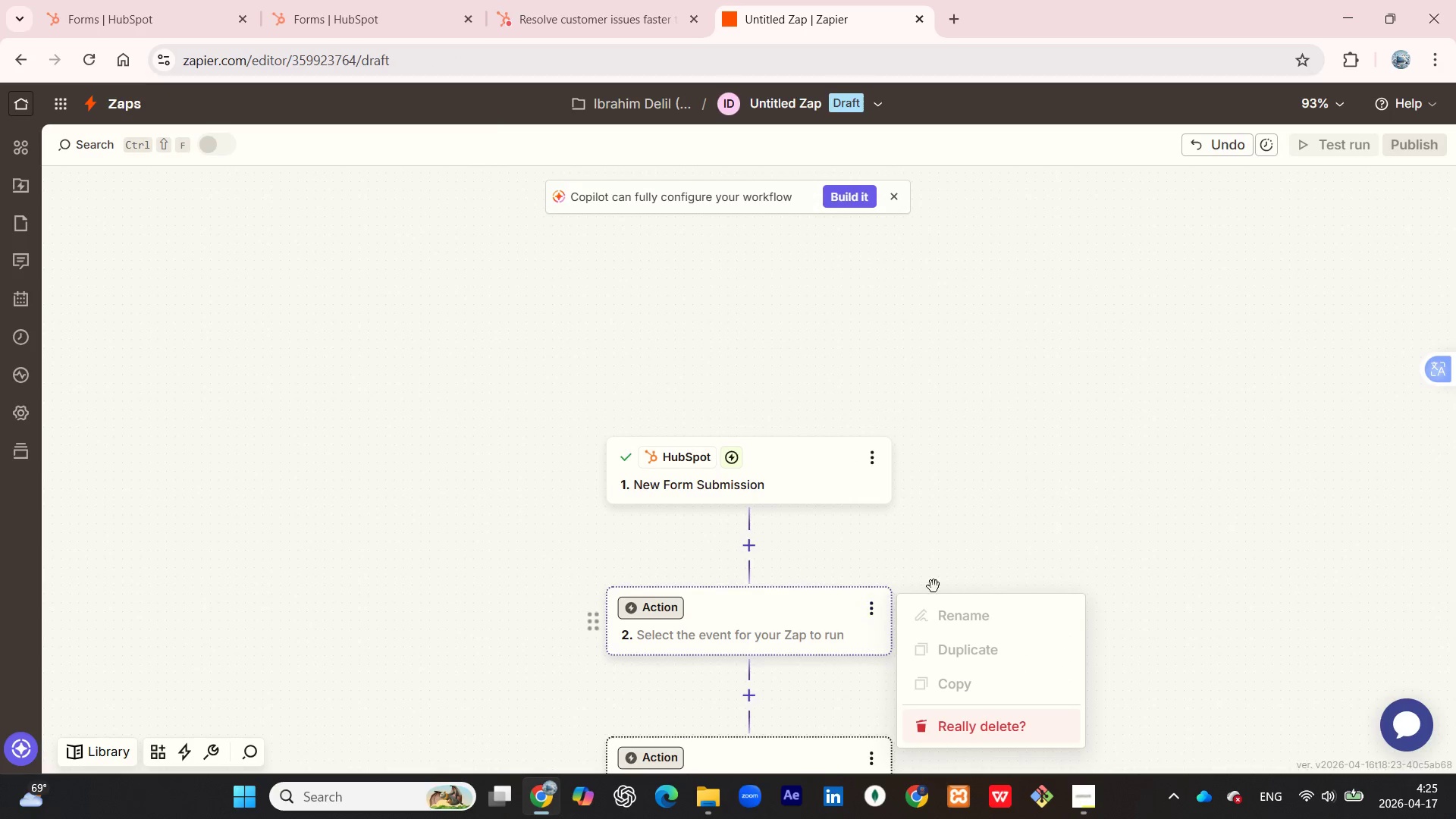 
scroll: coordinate [872, 573], scroll_direction: down, amount: 7.0
 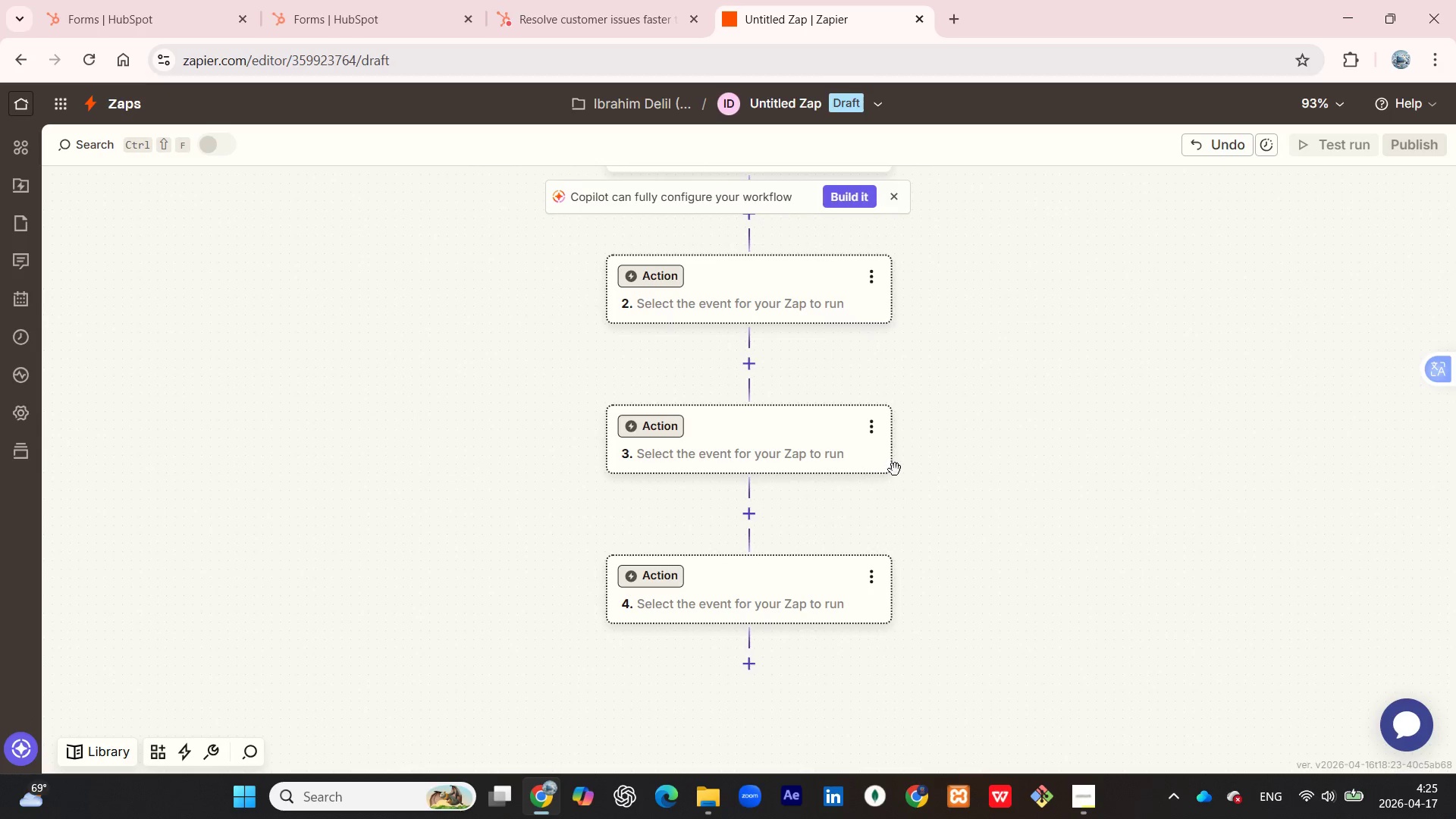 
scroll: coordinate [907, 447], scroll_direction: up, amount: 3.0
 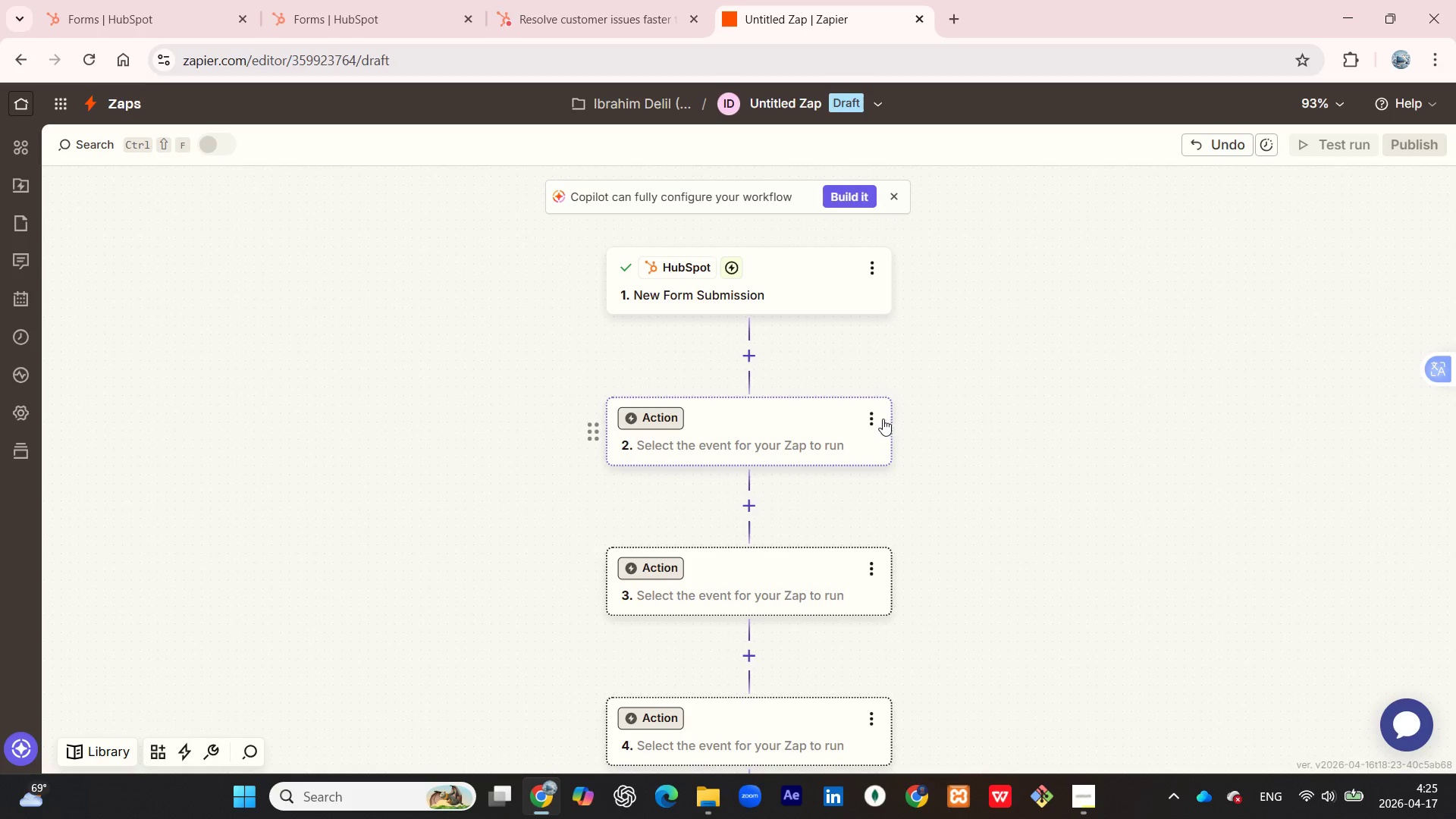 
left_click([877, 419])
 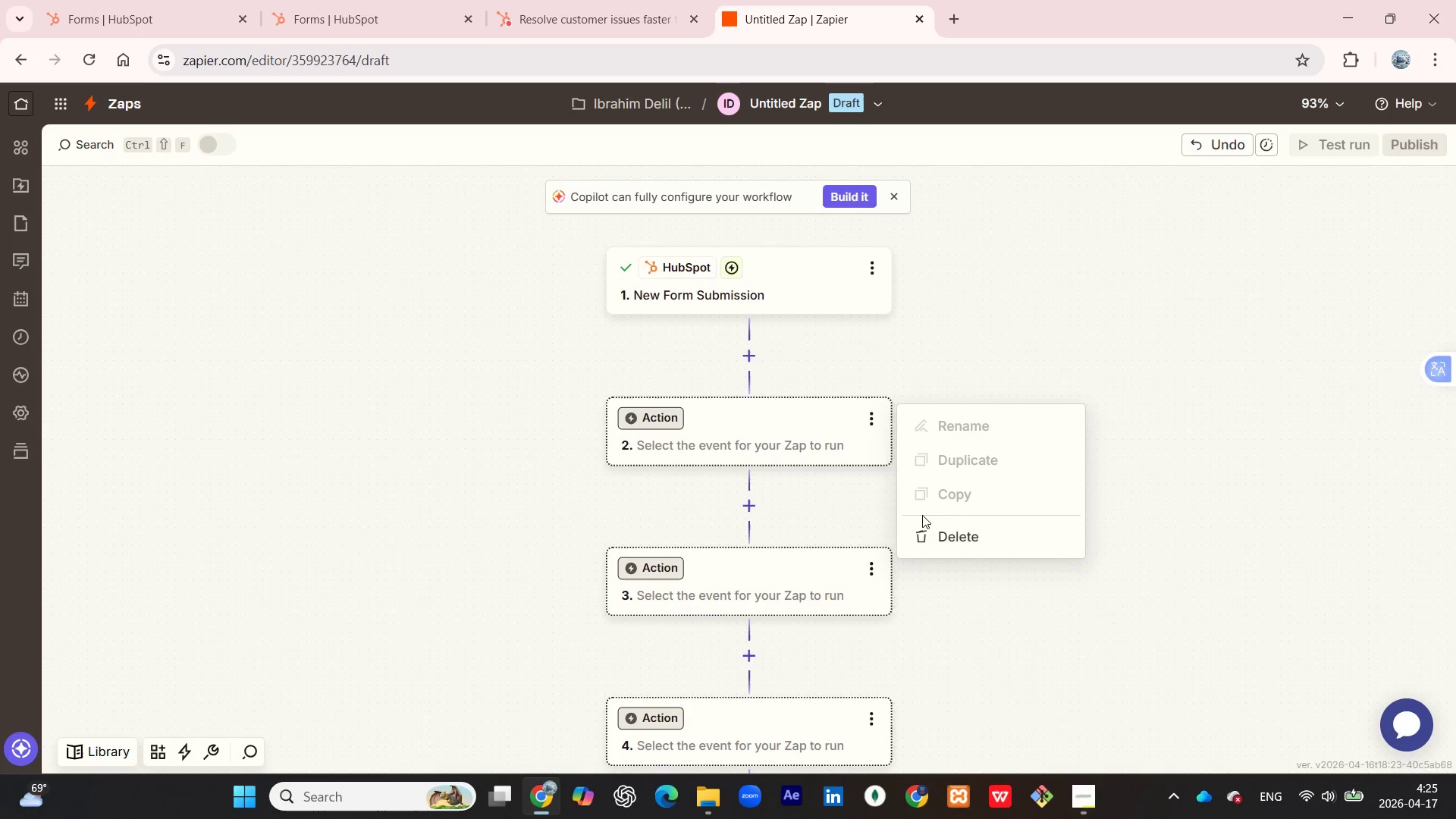 
left_click([940, 534])
 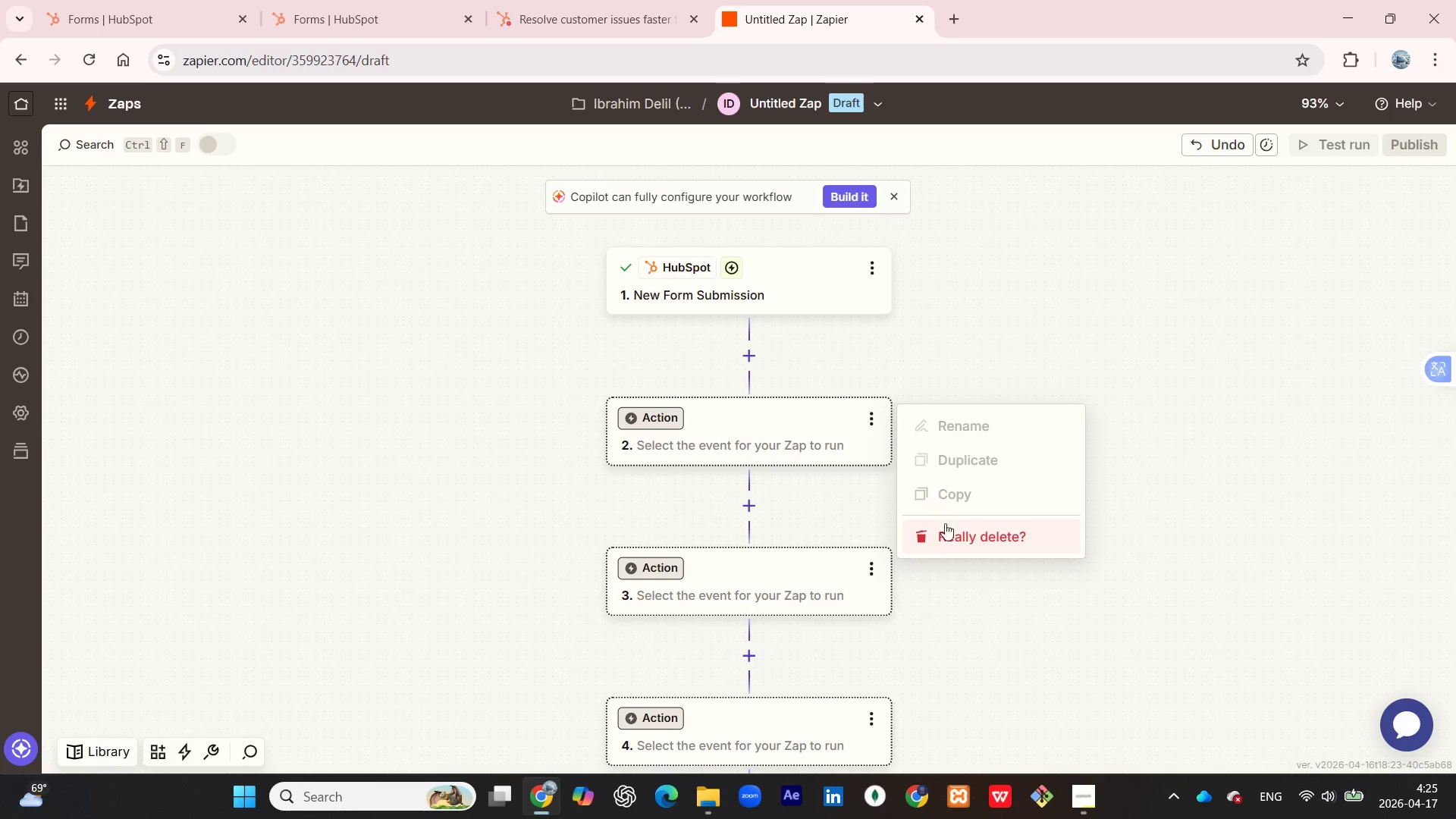 
left_click([955, 532])
 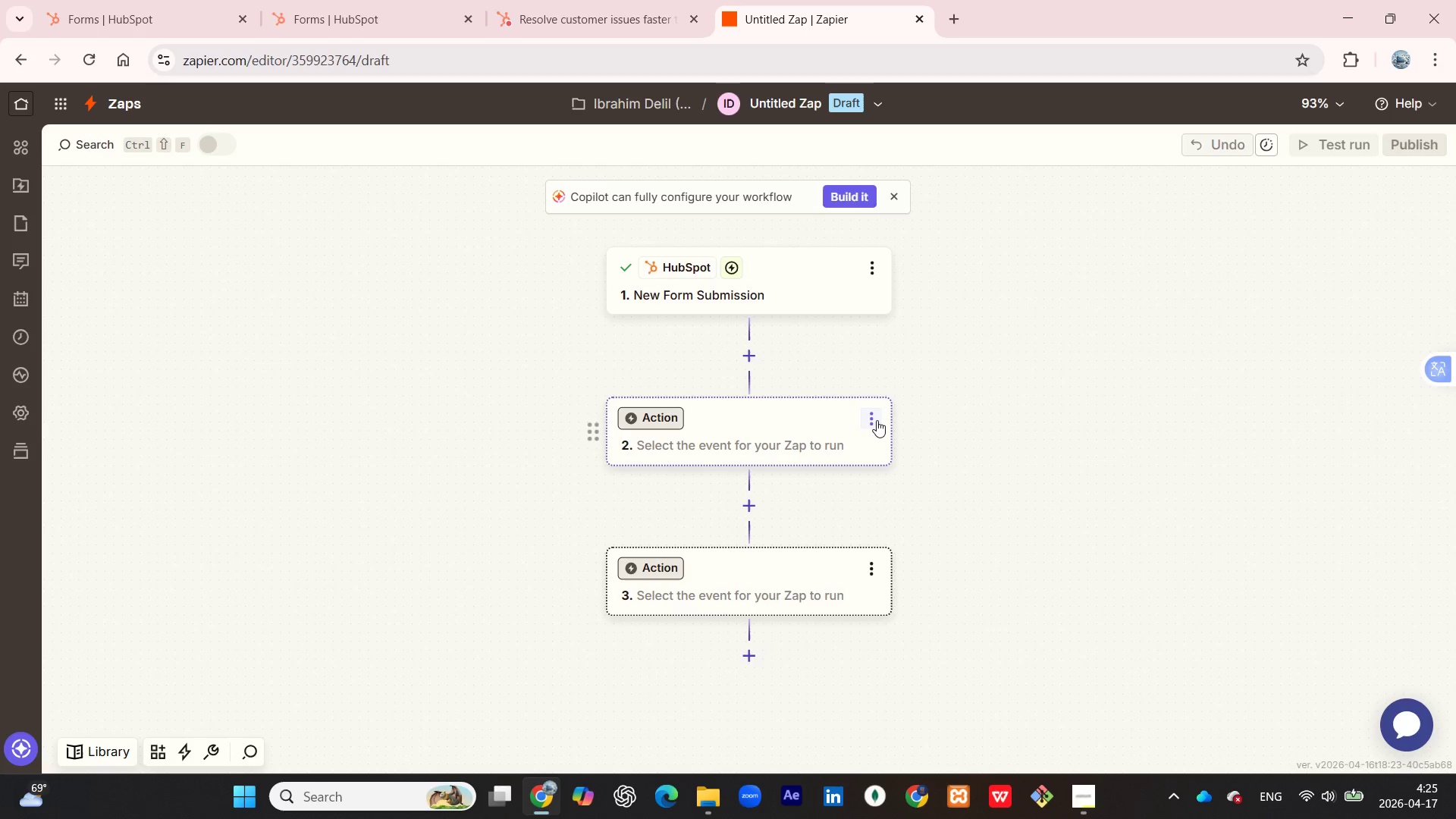 
left_click([877, 420])
 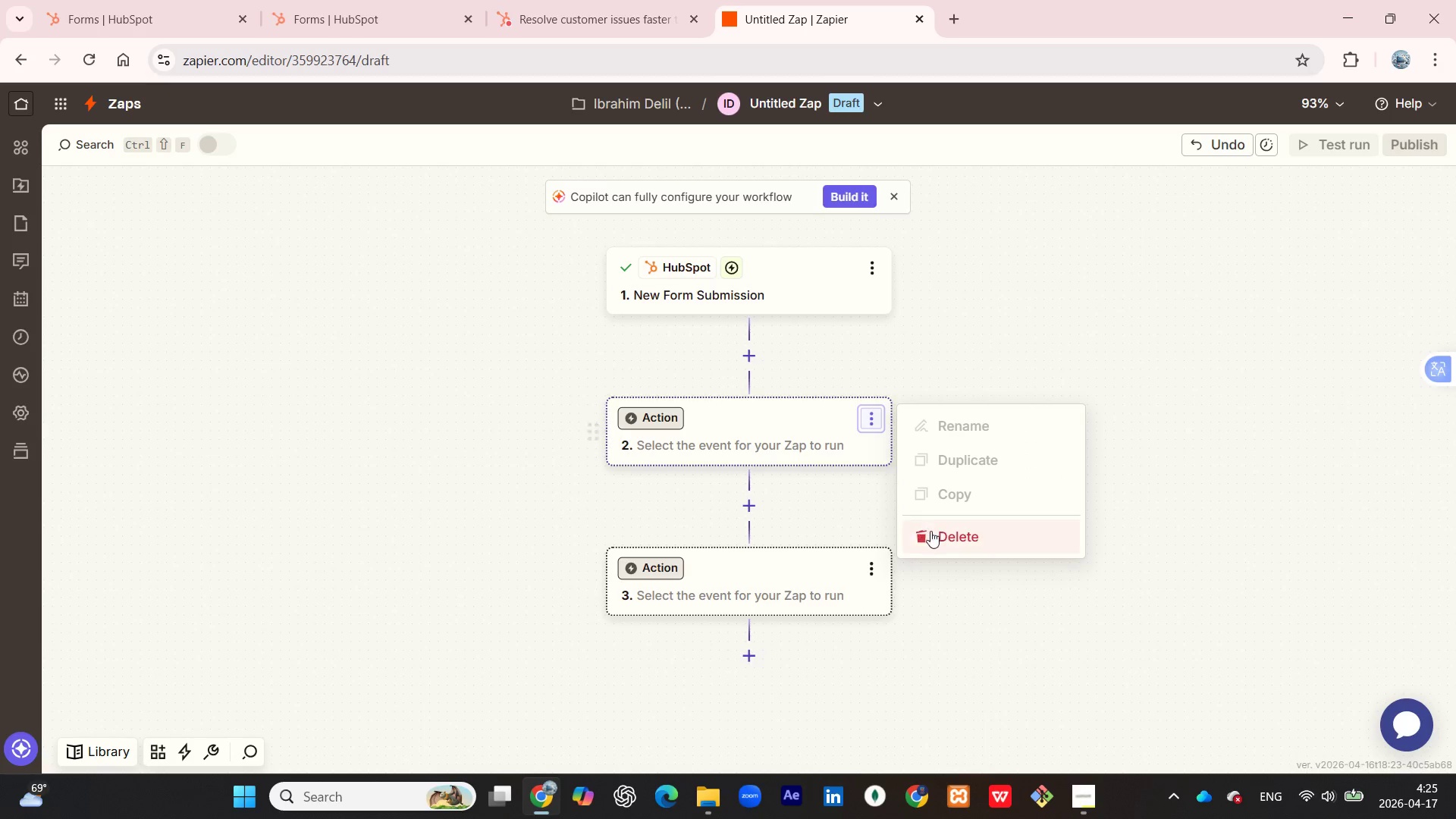 
left_click([933, 531])
 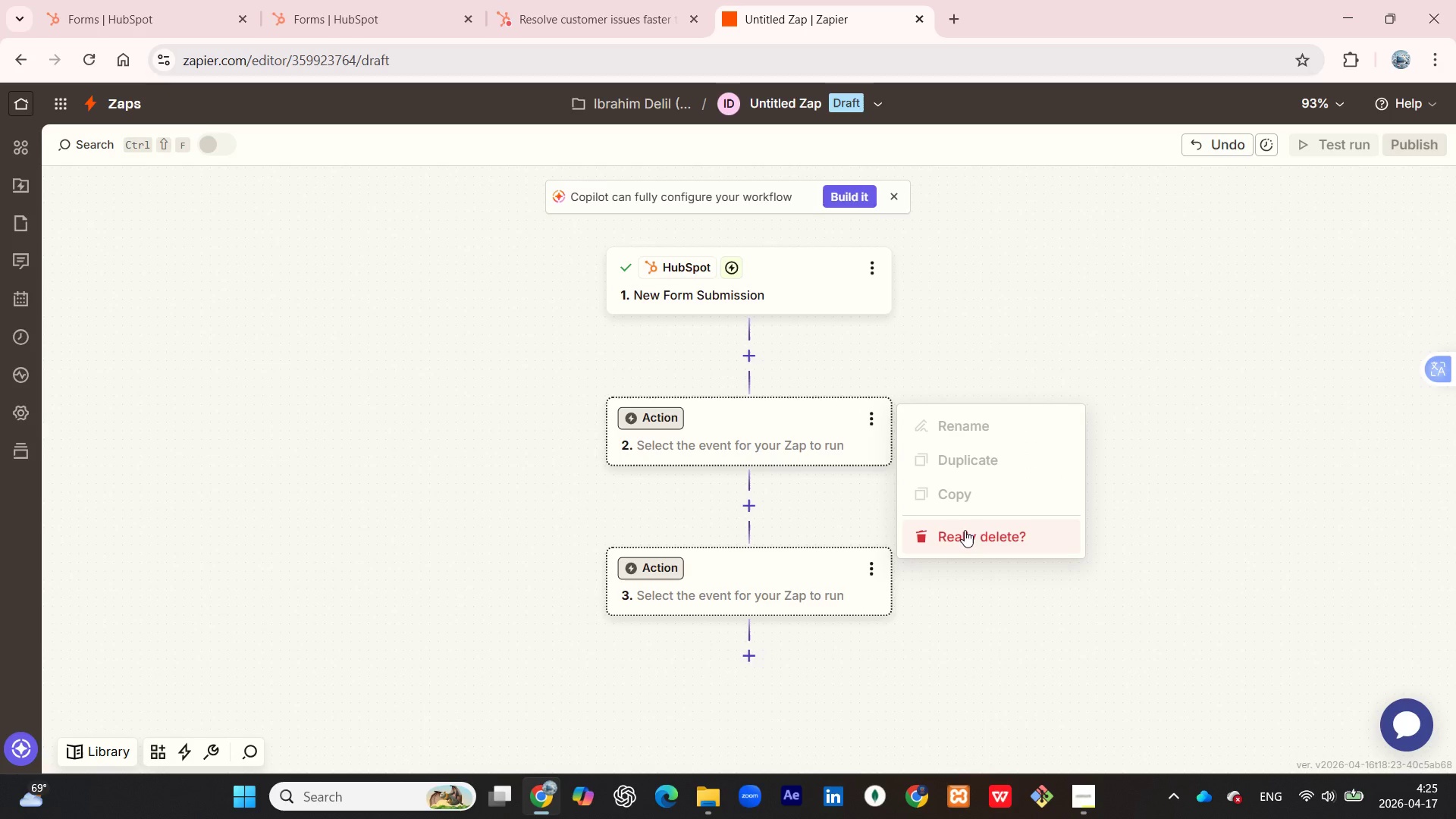 
left_click([963, 532])
 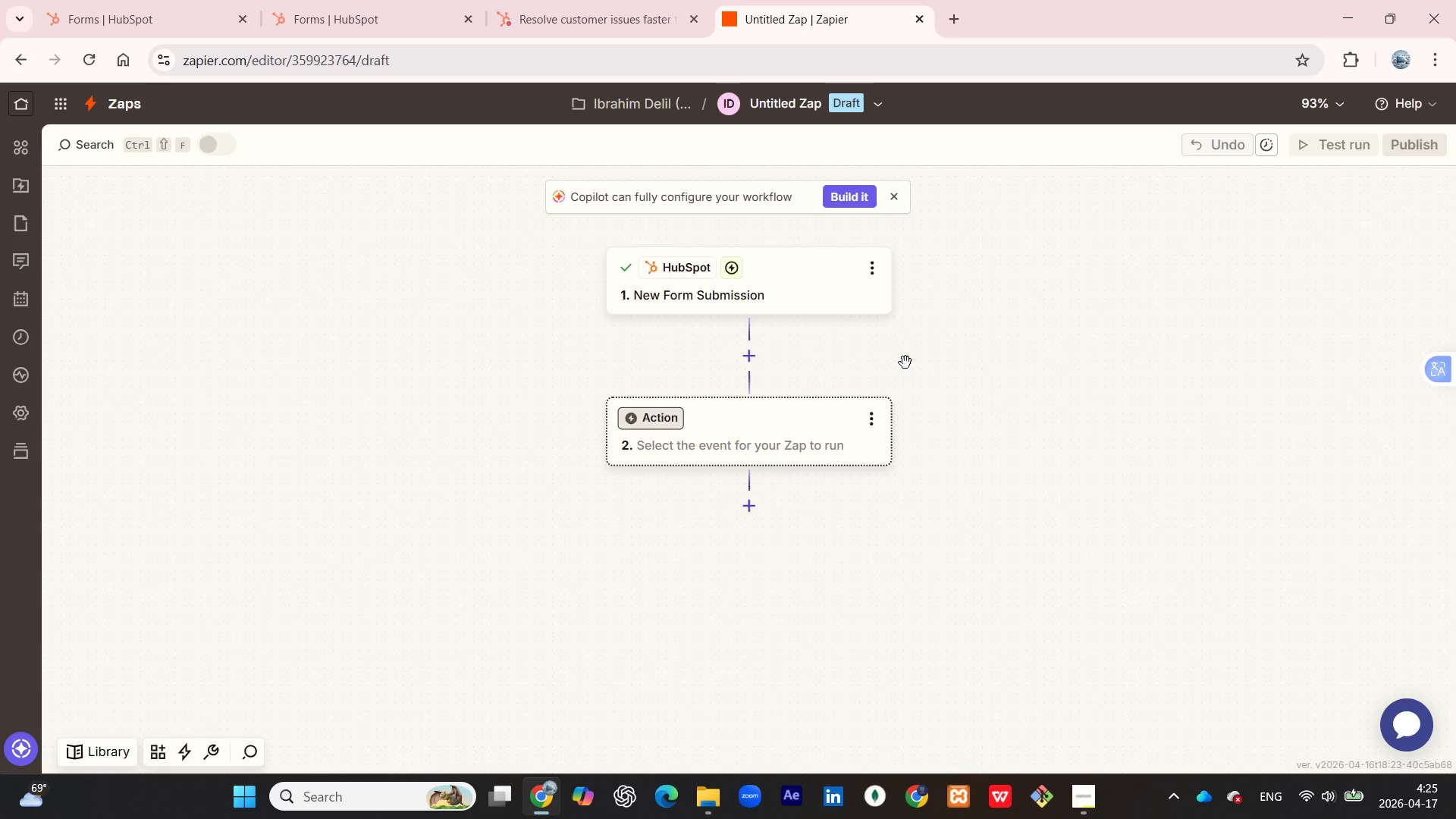 
scroll: coordinate [1009, 329], scroll_direction: up, amount: 1.0
 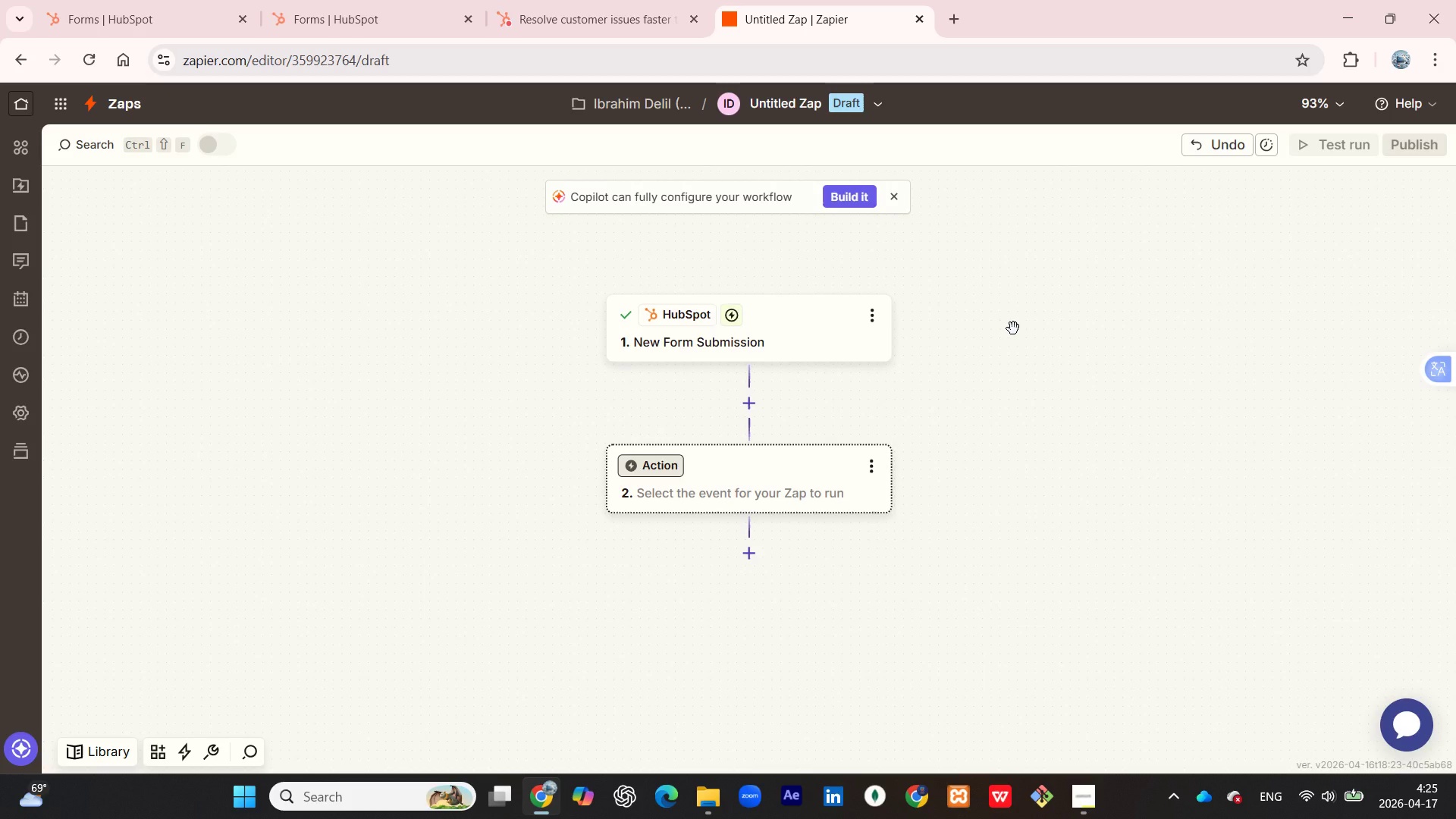 
wait(9.47)
 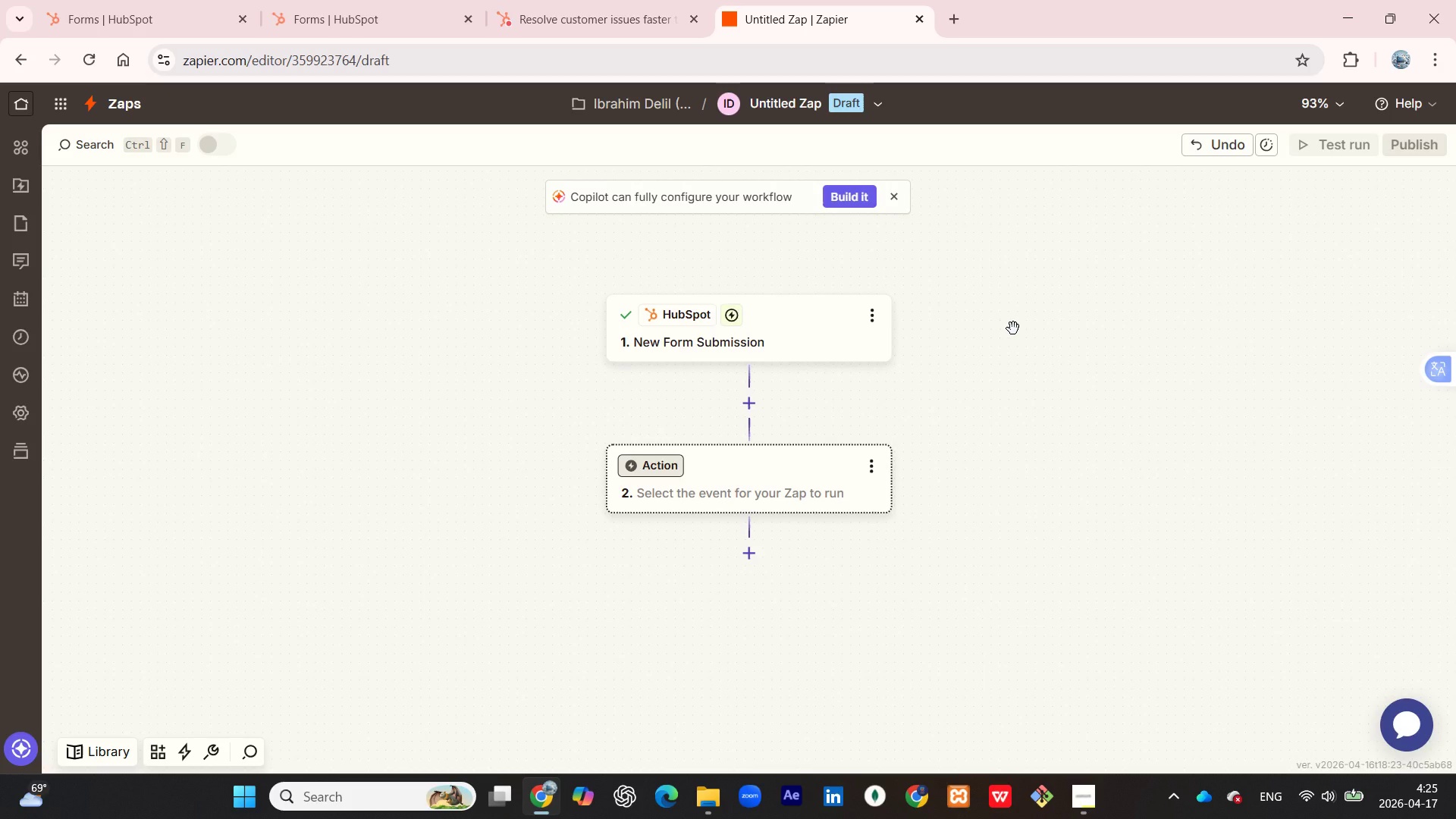 
left_click([752, 408])
 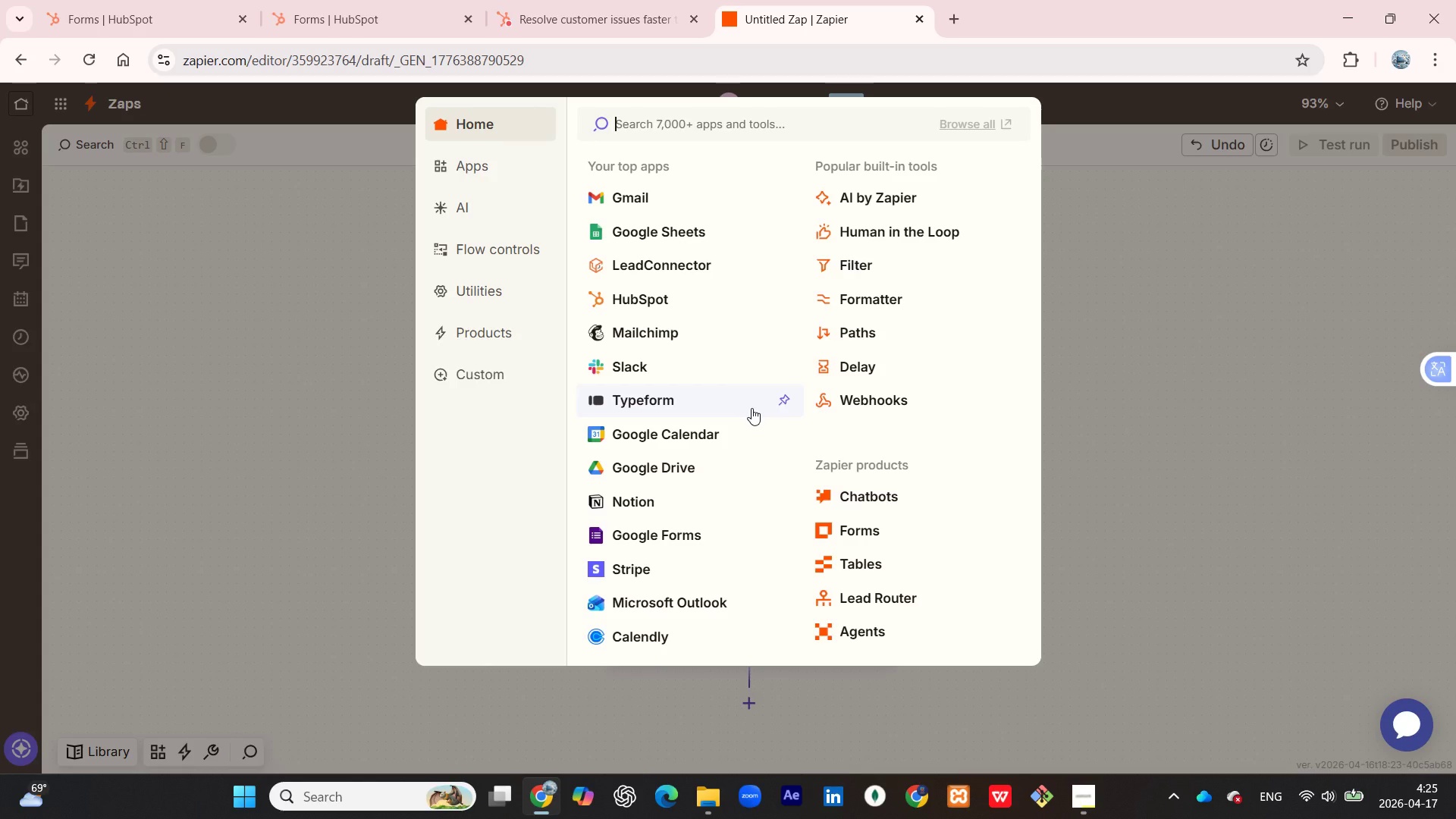 
wait(24.38)
 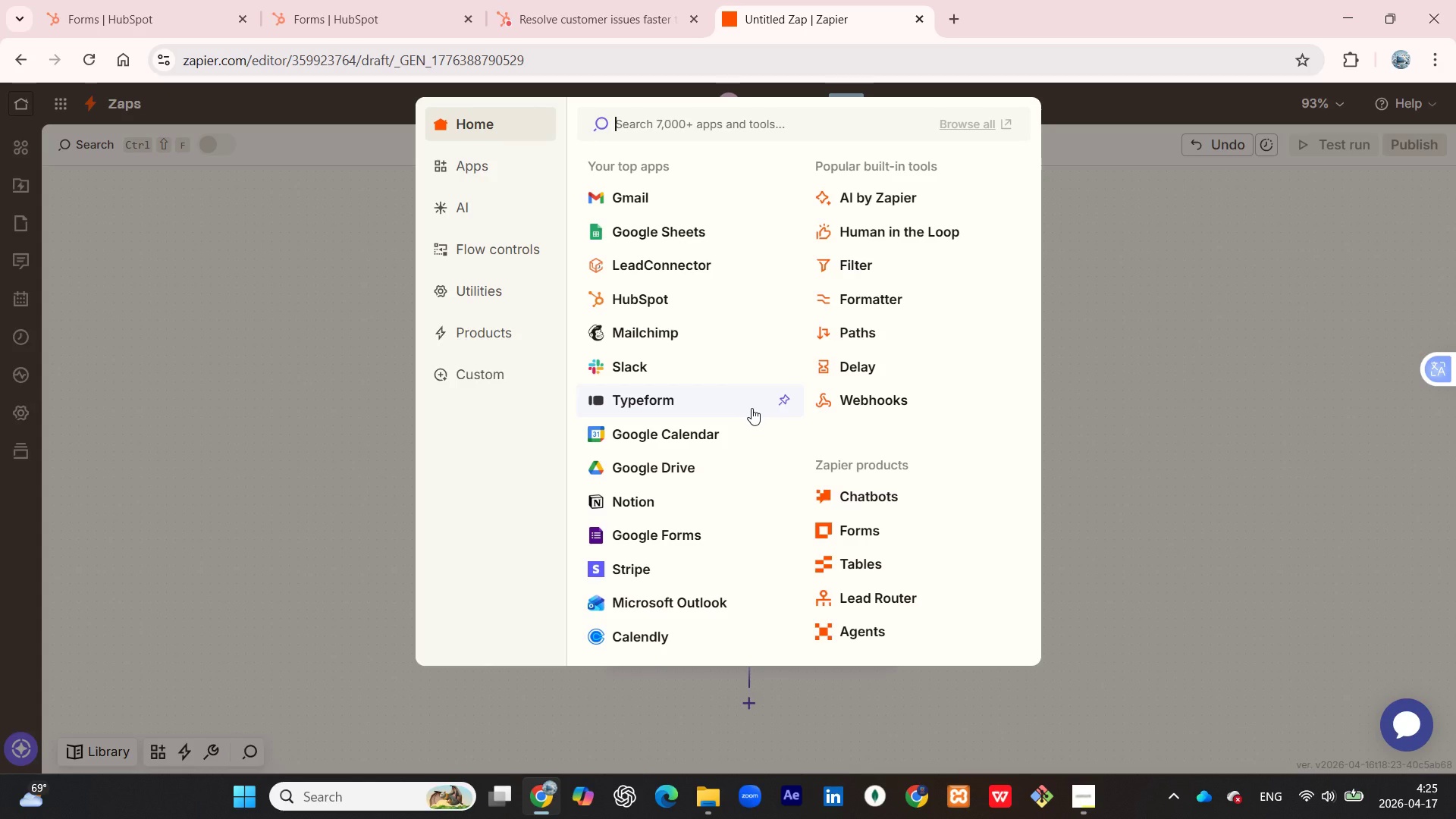 
scroll: coordinate [689, 394], scroll_direction: up, amount: 2.0
 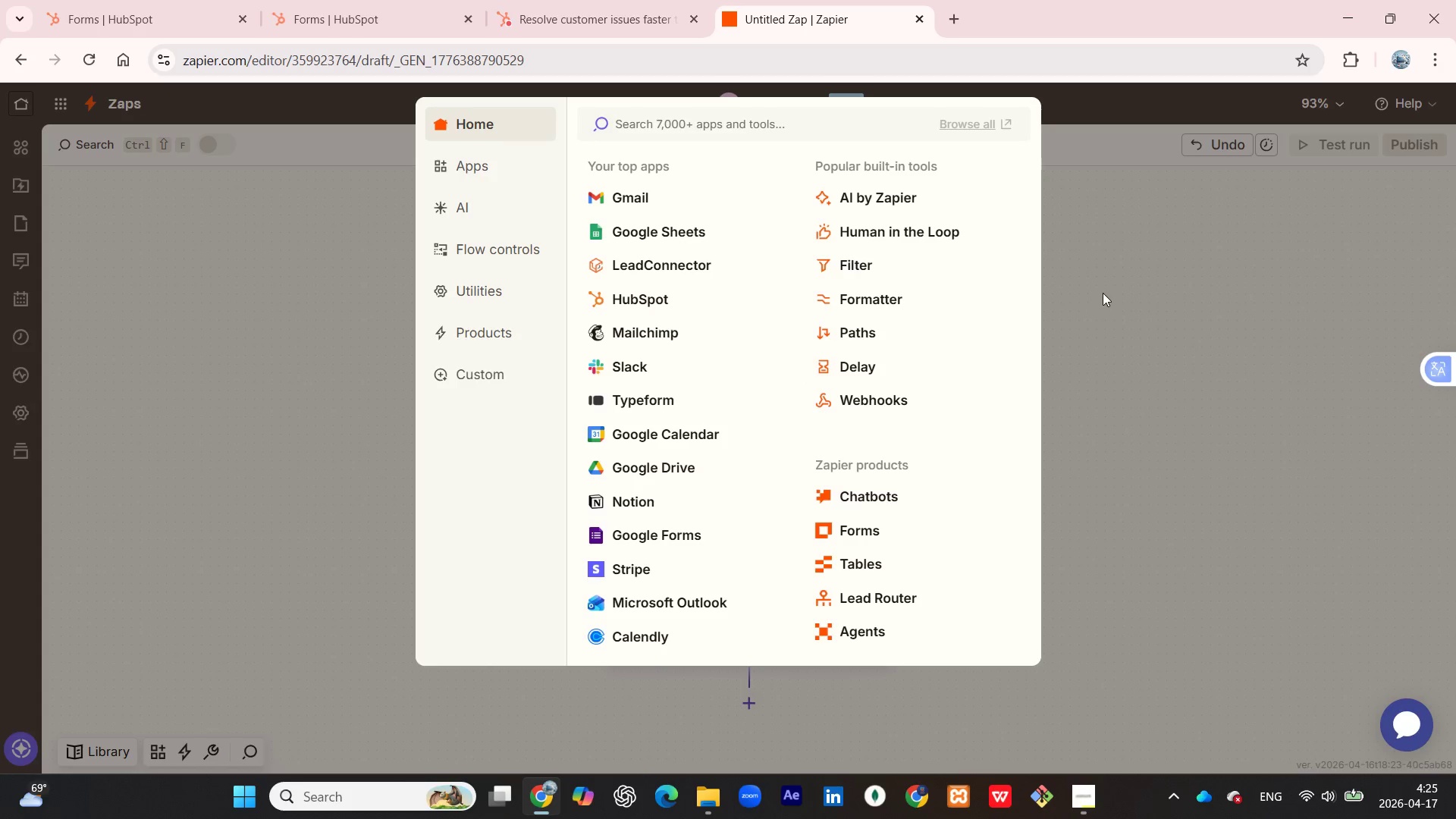 
left_click([1103, 293])
 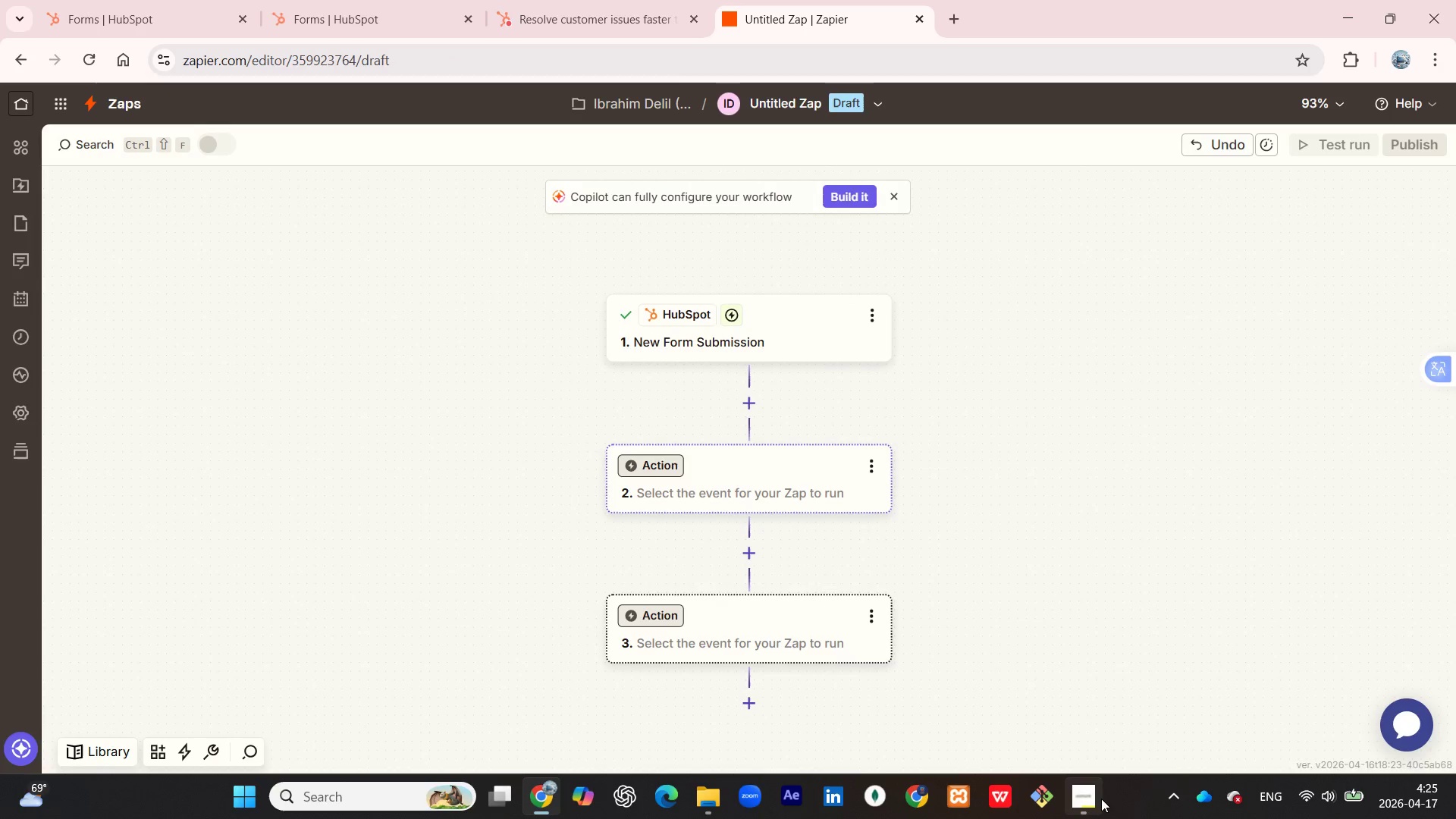 
left_click([1090, 799])